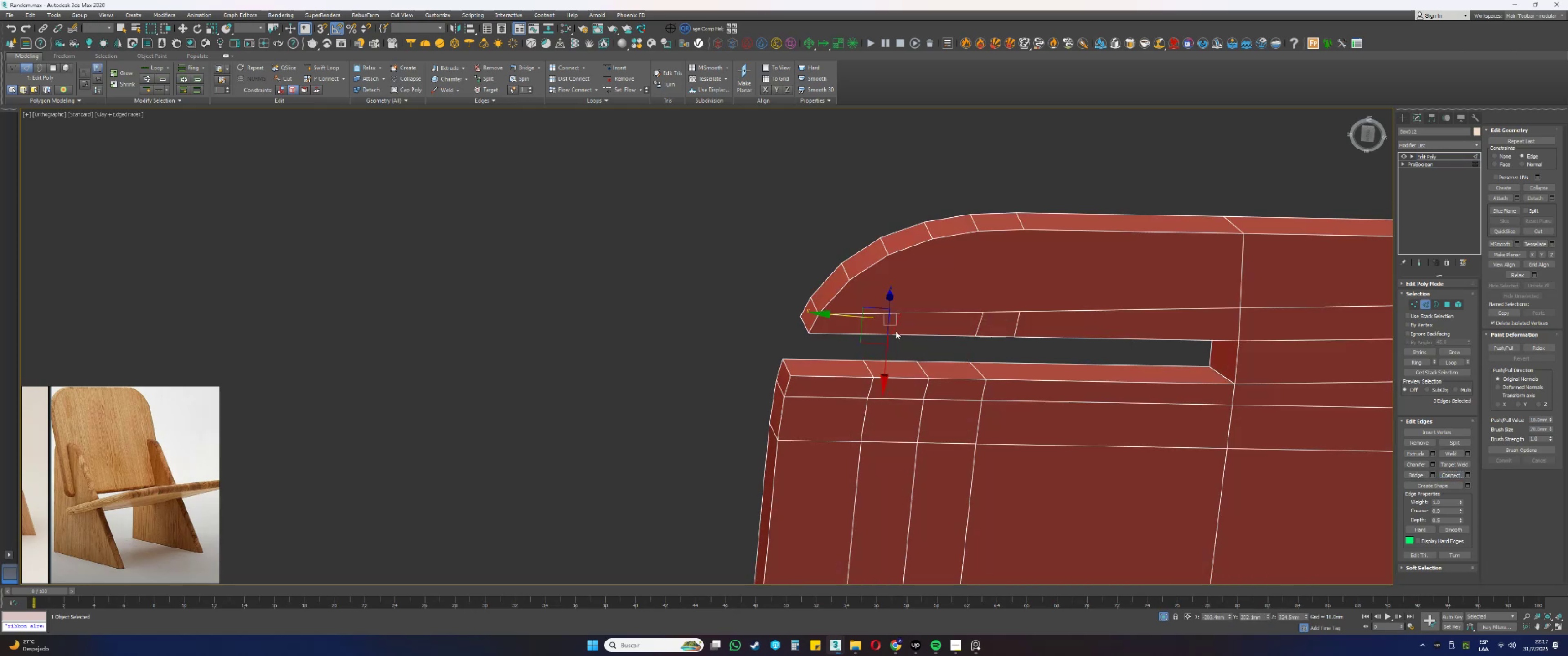 
left_click_drag(start_coordinate=[841, 316], to_coordinate=[870, 313])
 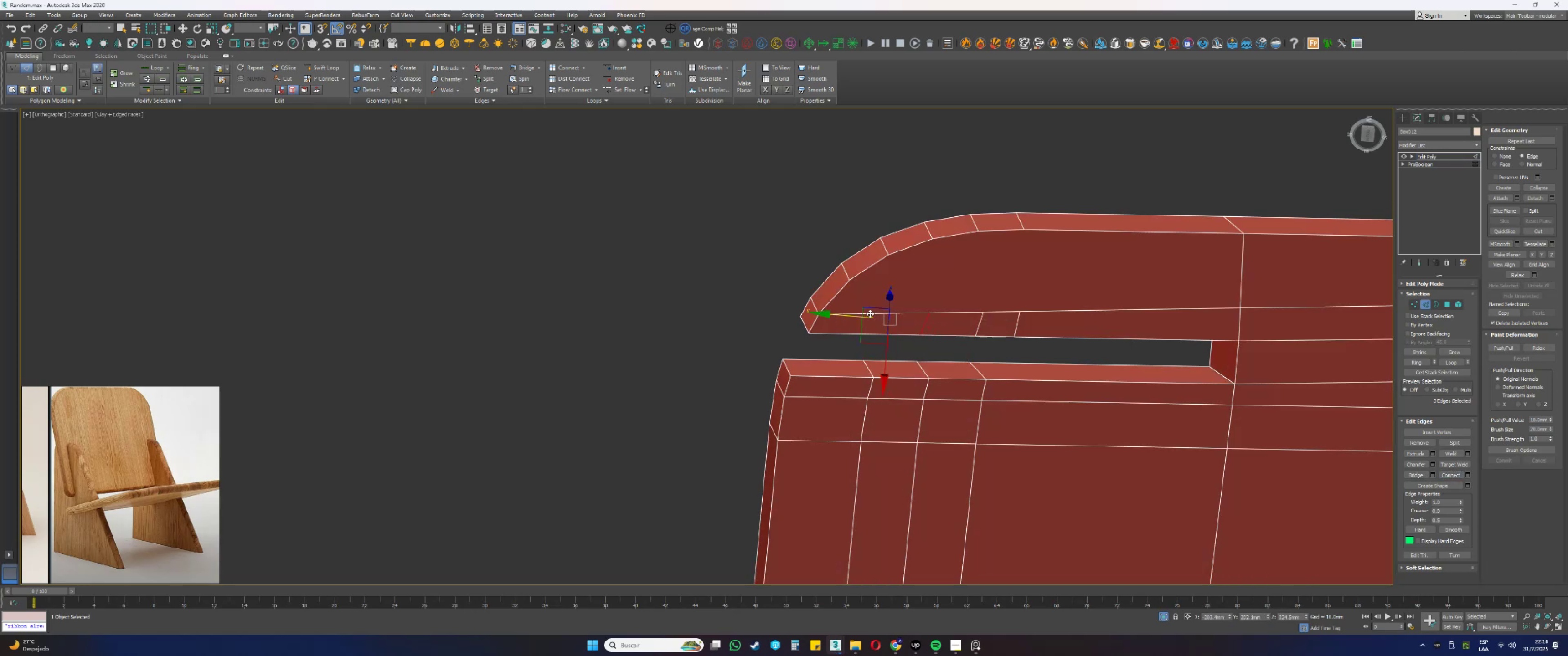 
type([F3][F3]1s)
 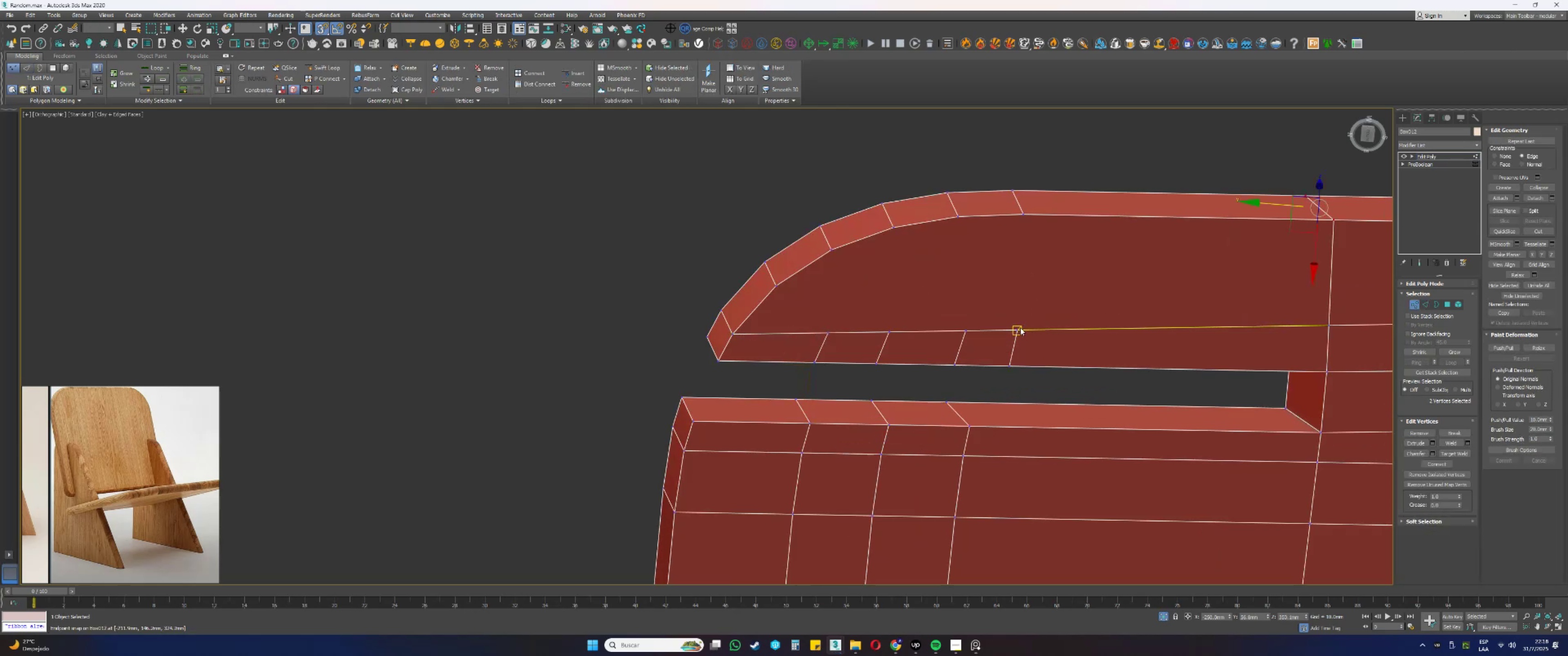 
left_click_drag(start_coordinate=[872, 346], to_coordinate=[868, 287])
 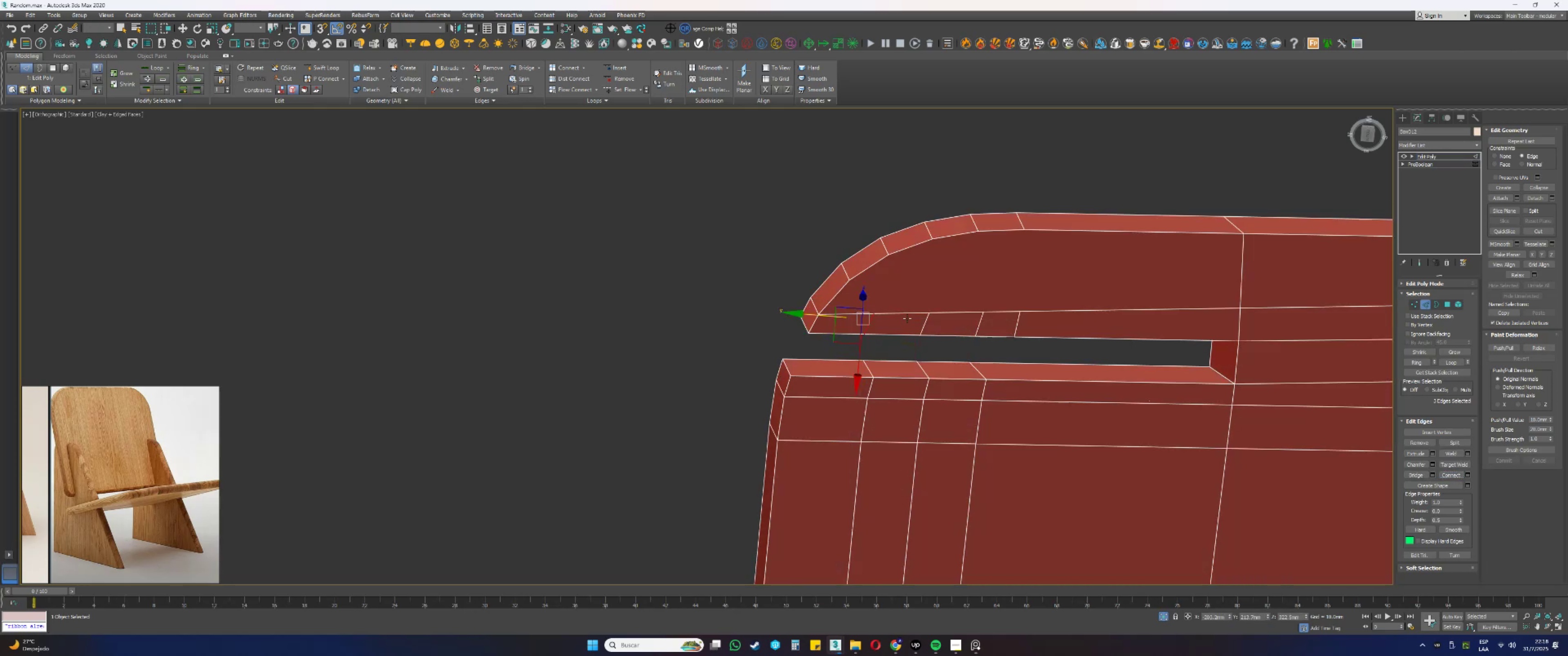 
left_click_drag(start_coordinate=[815, 313], to_coordinate=[828, 314])
 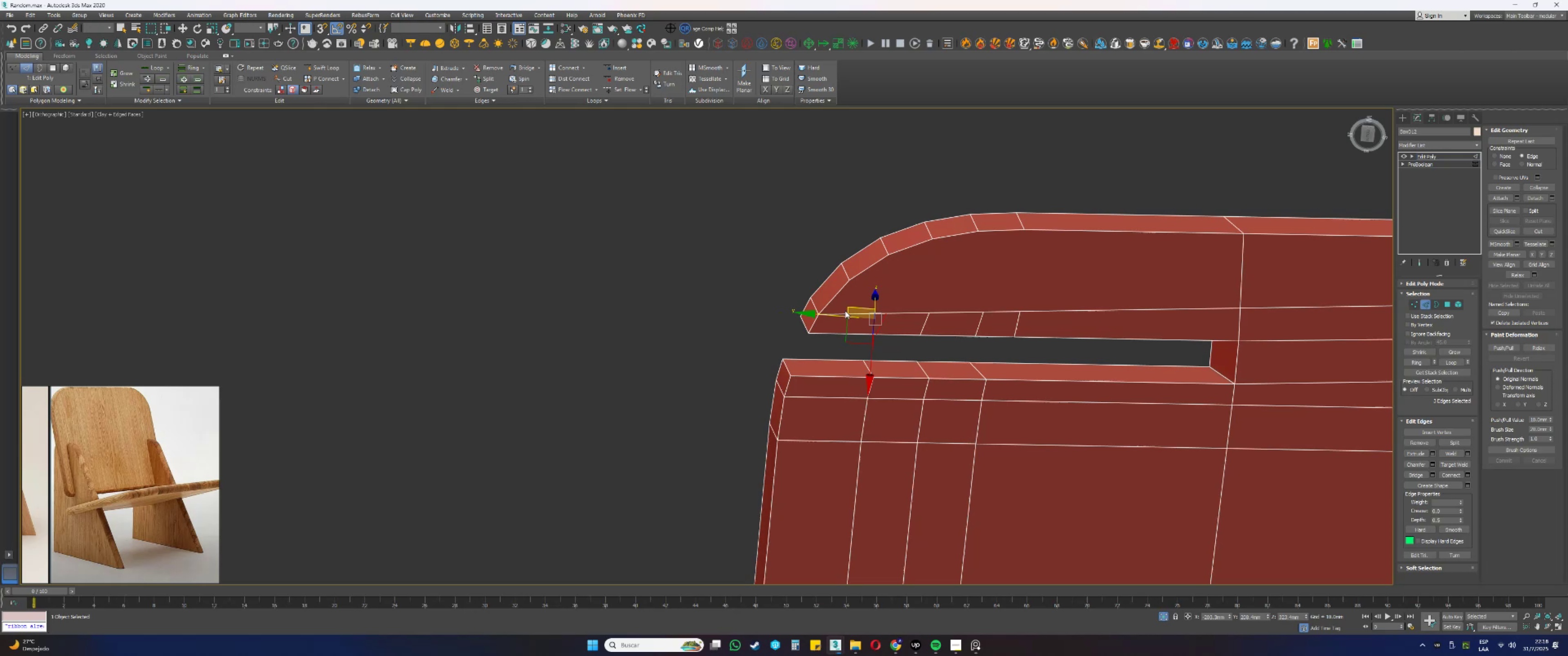 
scroll: coordinate [1026, 266], scroll_direction: up, amount: 1.0
 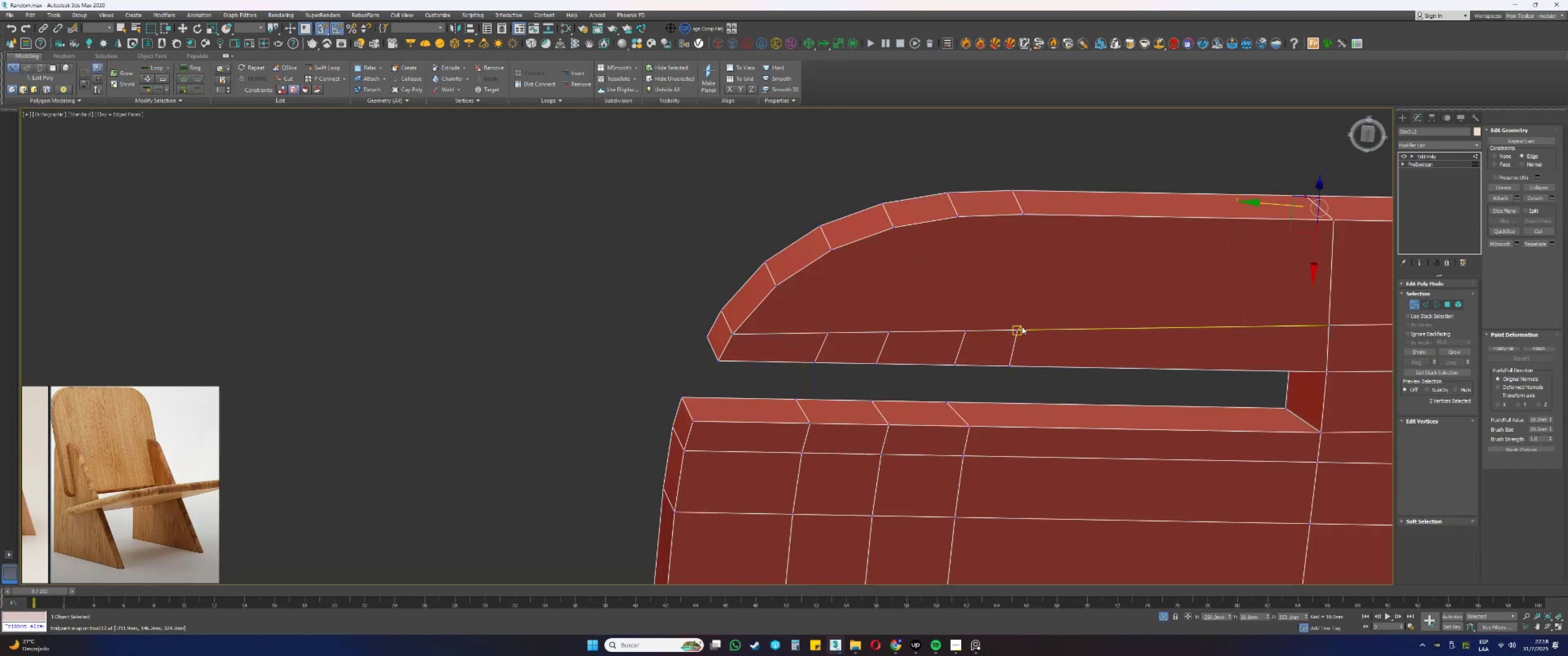 
left_click([1018, 329])
 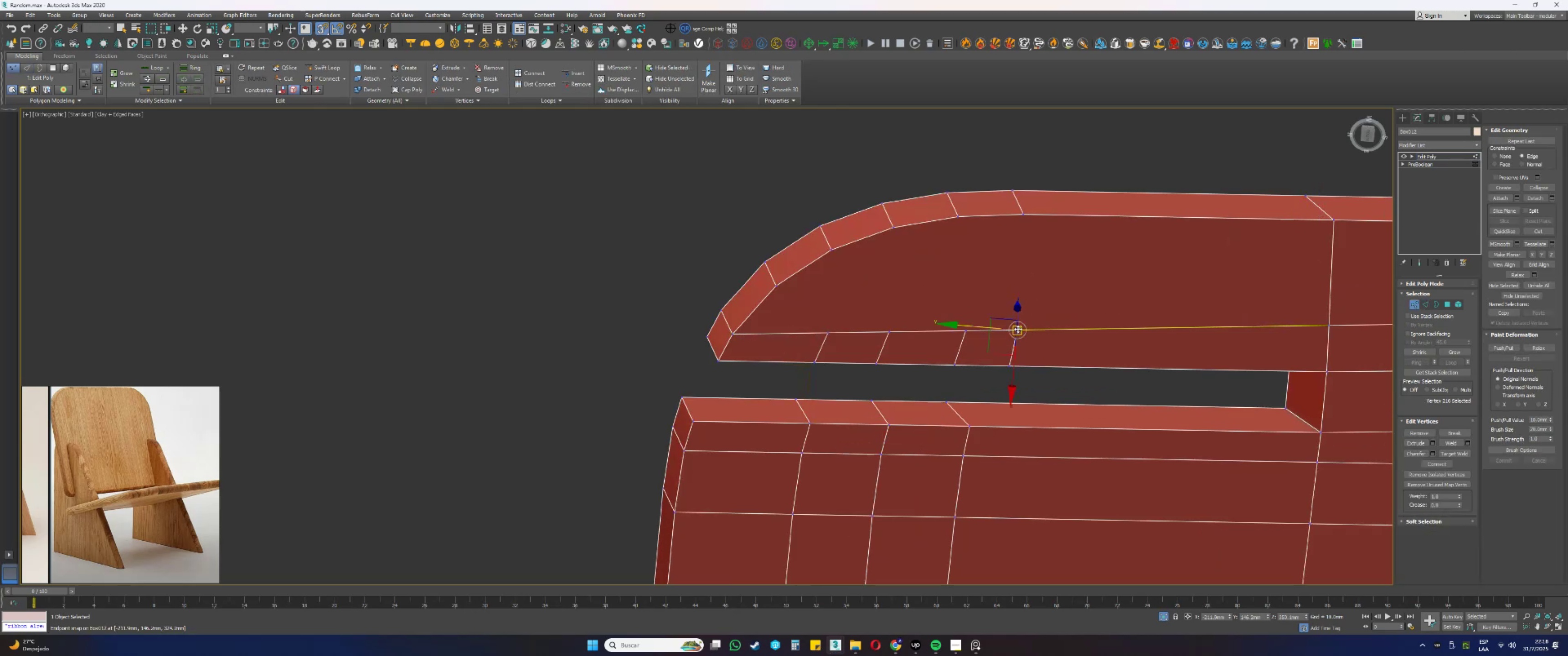 
key(Q)
 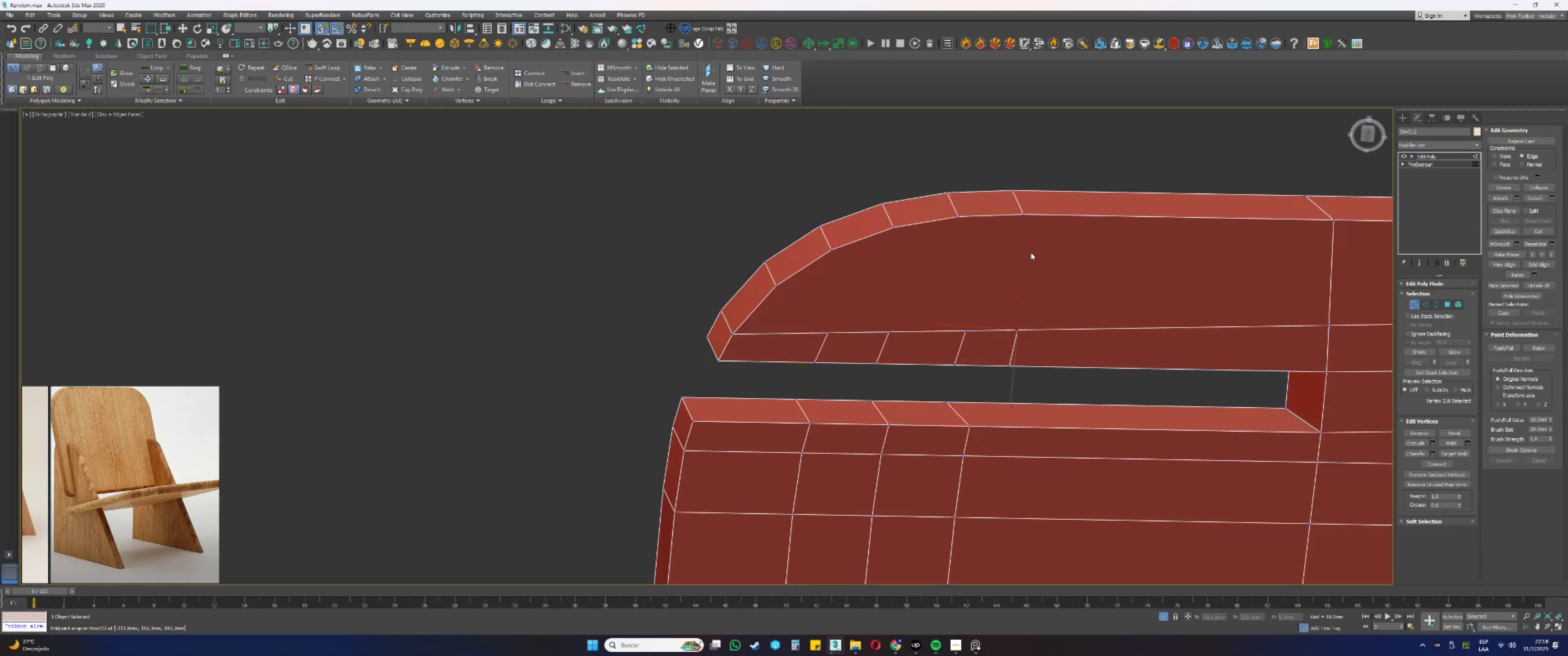 
hold_key(key=ControlLeft, duration=0.51)
left_click([1022, 216])
 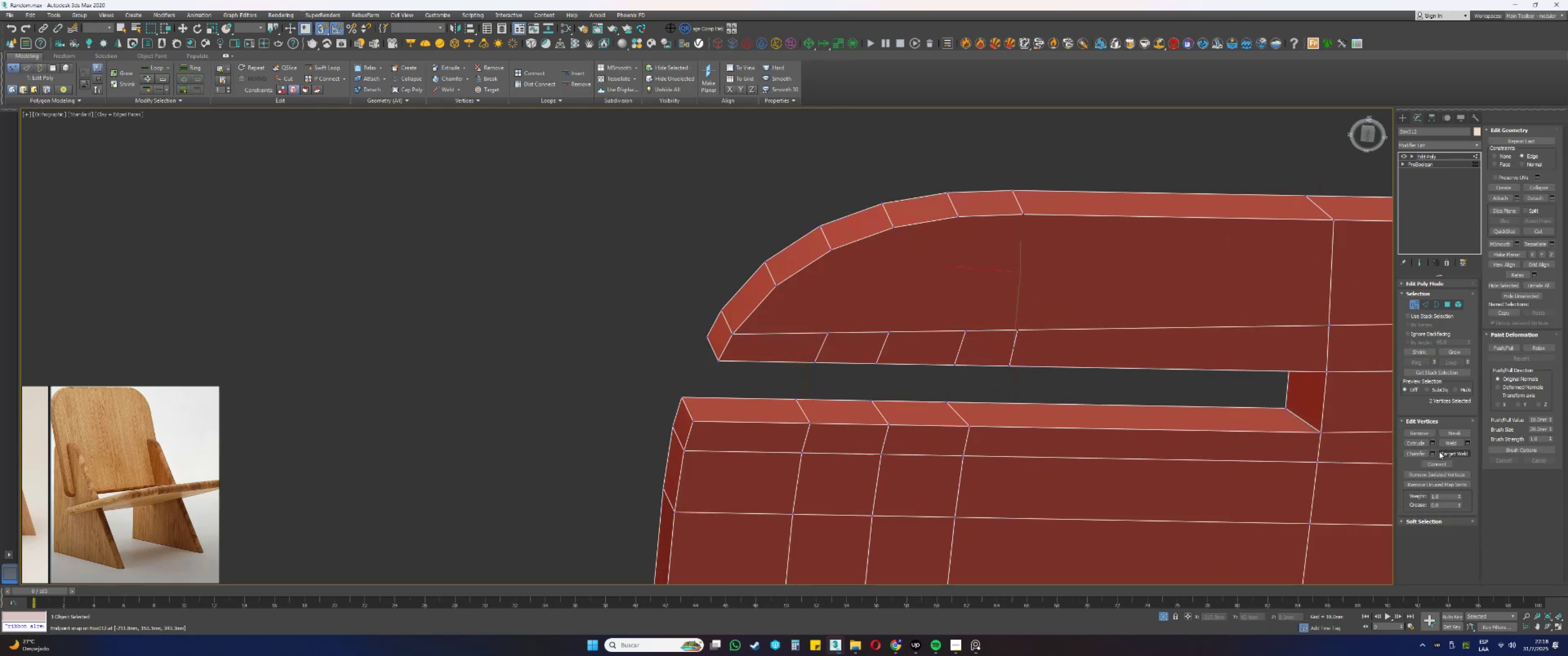 
left_click([1442, 462])
 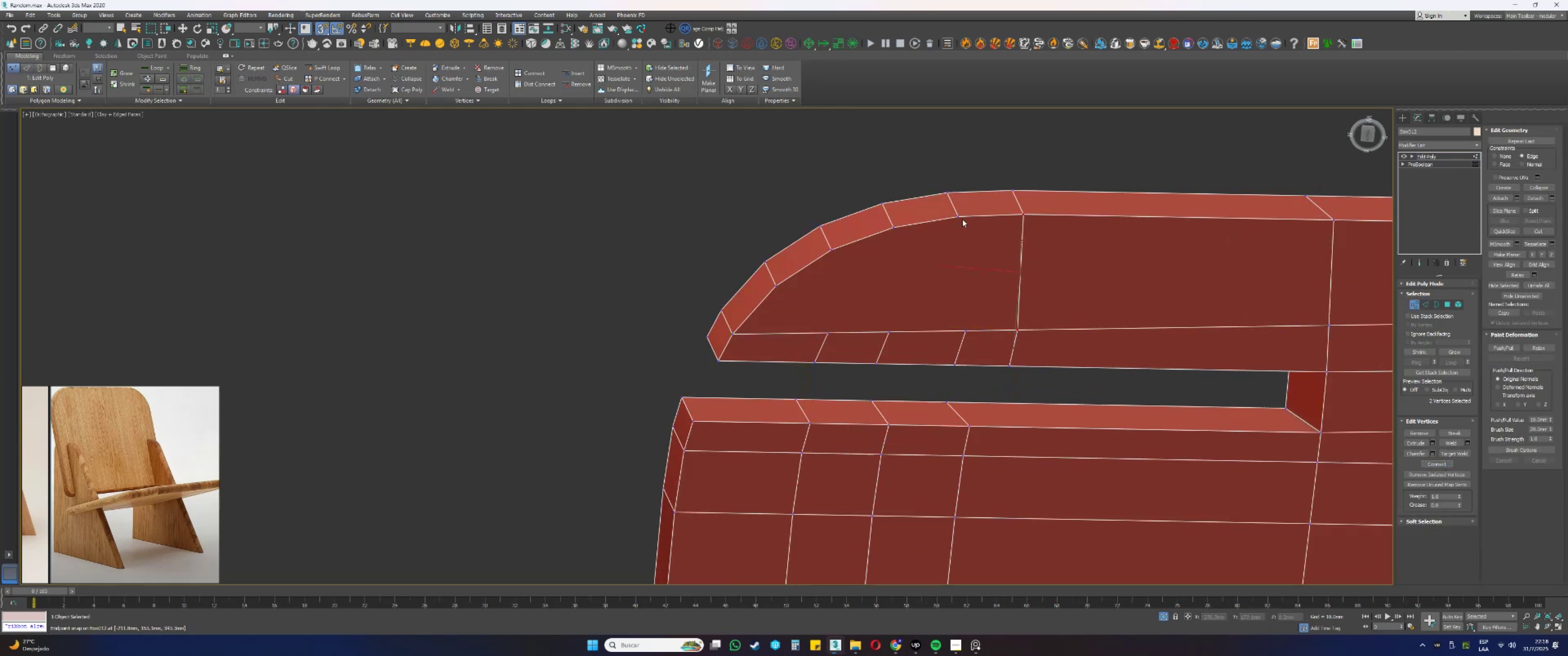 
left_click([959, 218])
 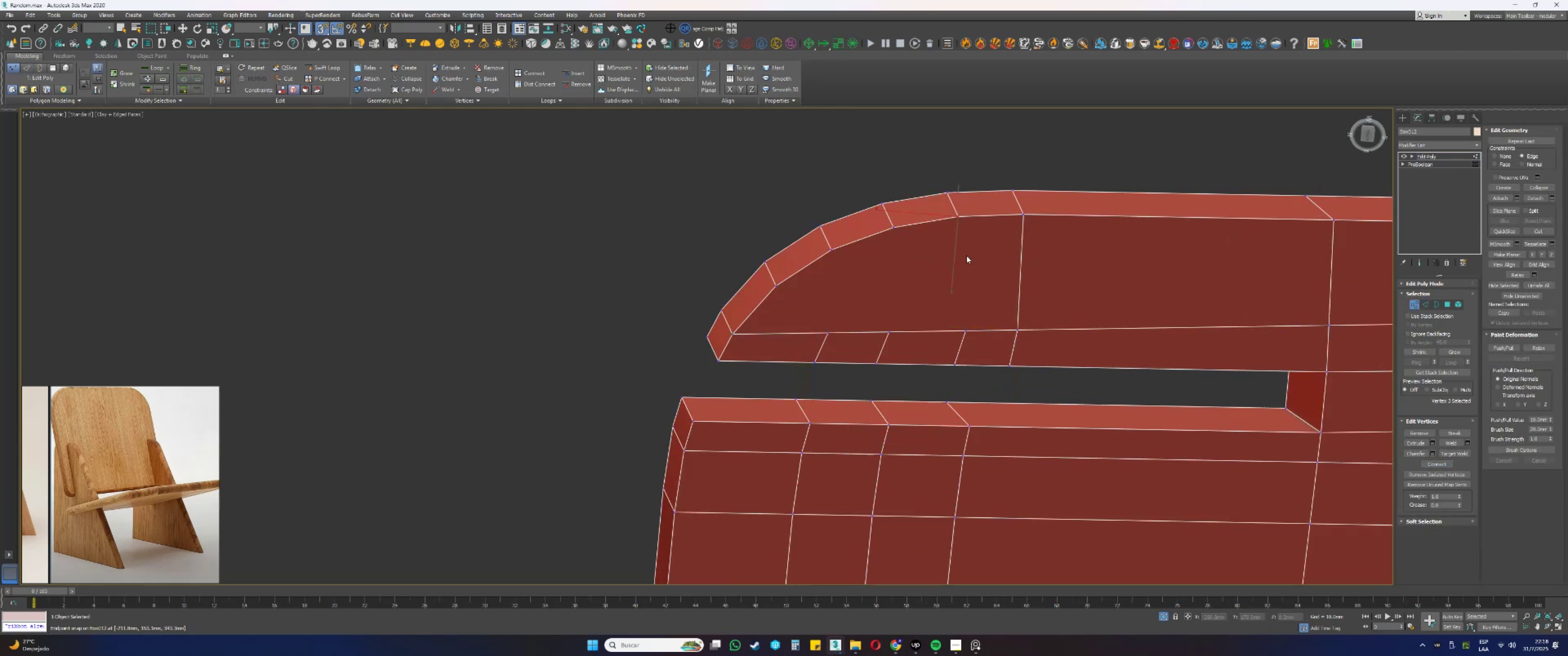 
hold_key(key=ControlLeft, duration=0.52)
left_click([965, 331])
 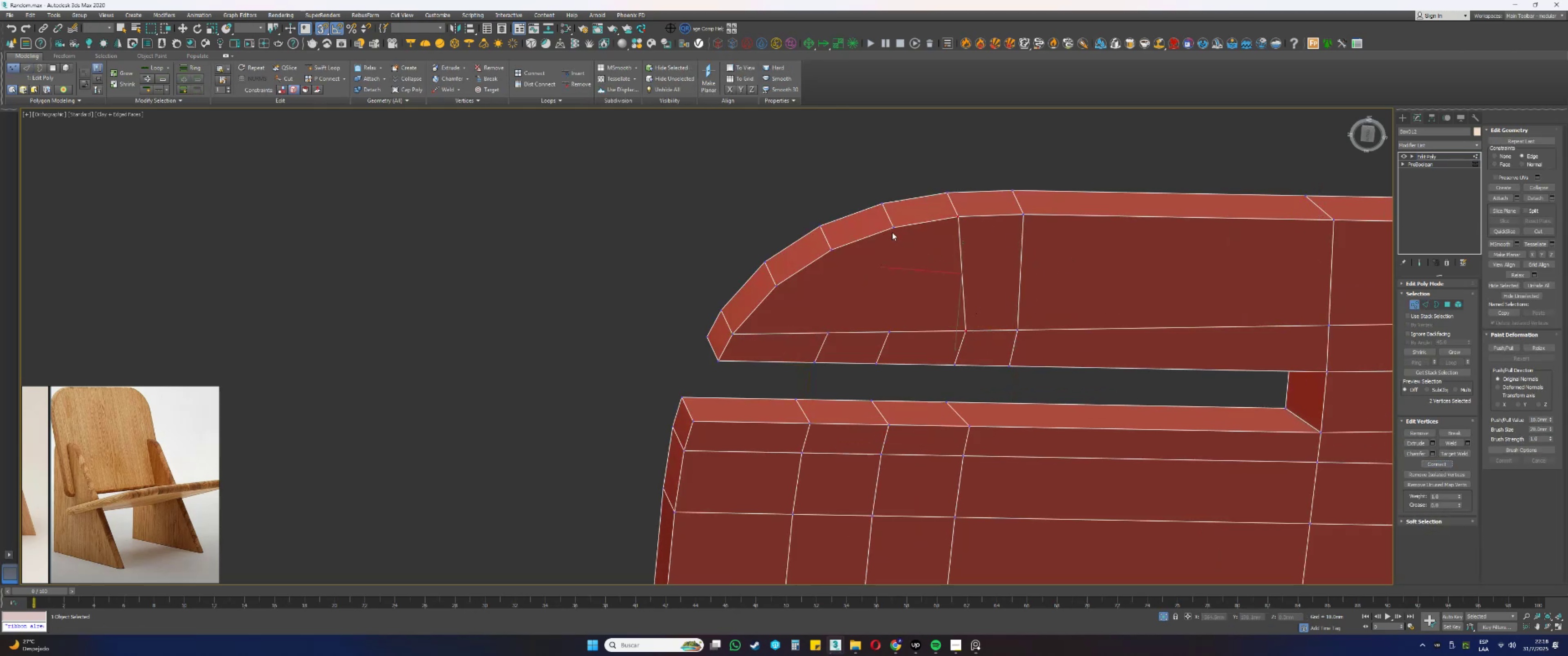 
left_click([892, 228])
 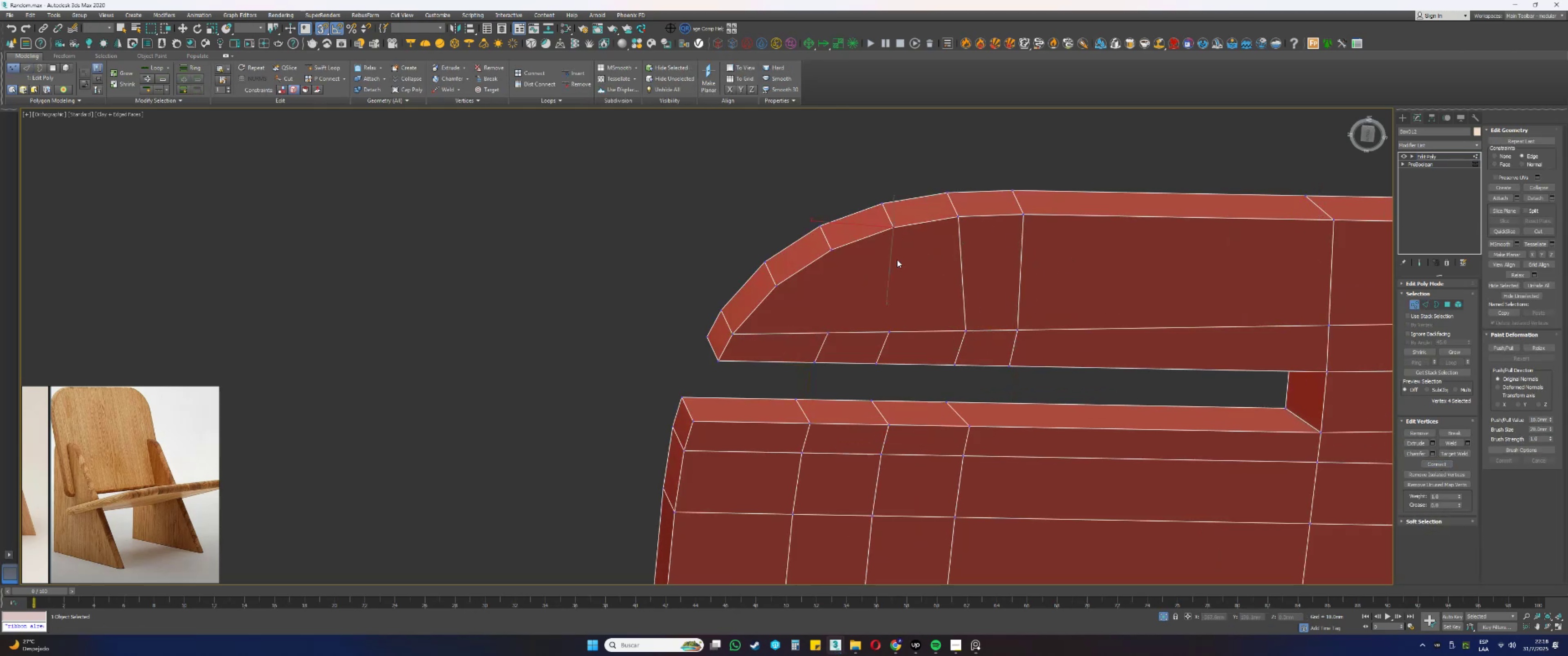 
hold_key(key=ControlLeft, duration=0.82)
left_click([887, 334])
 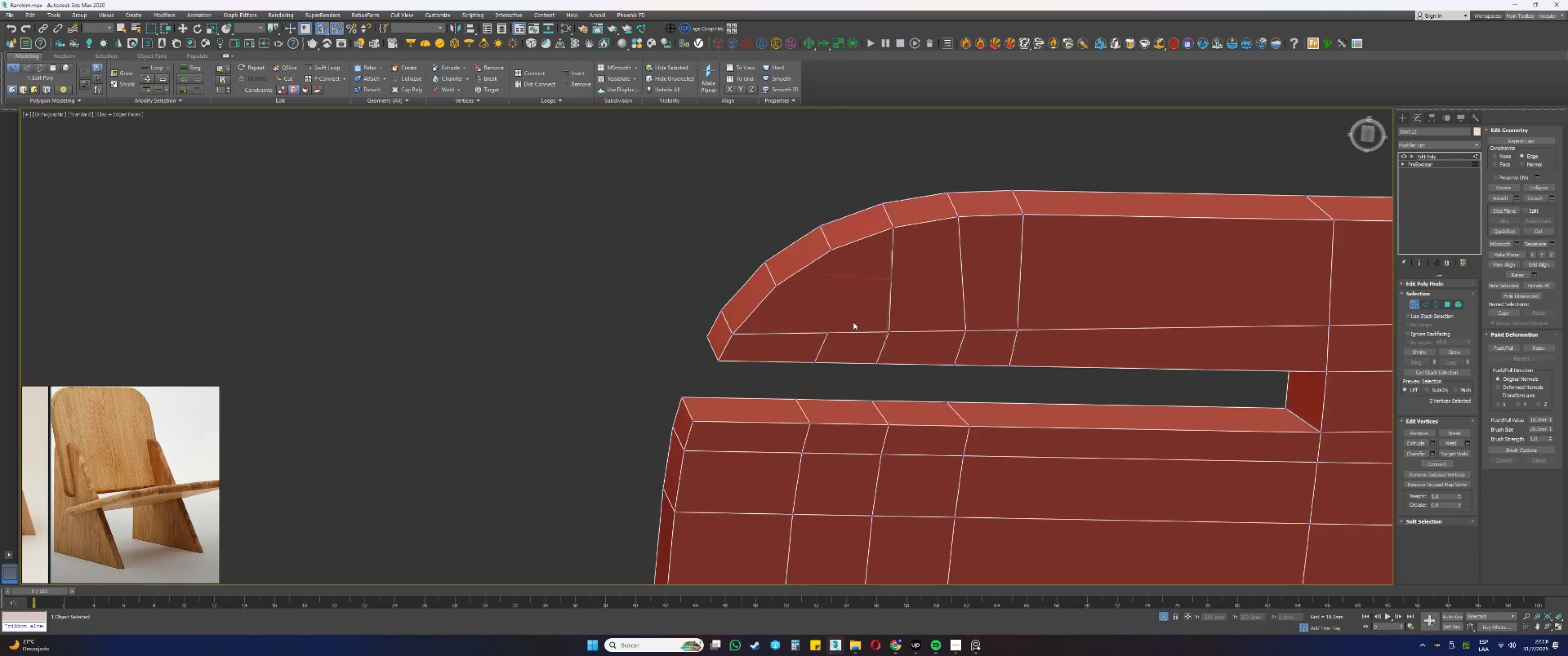 
left_click([830, 332])
 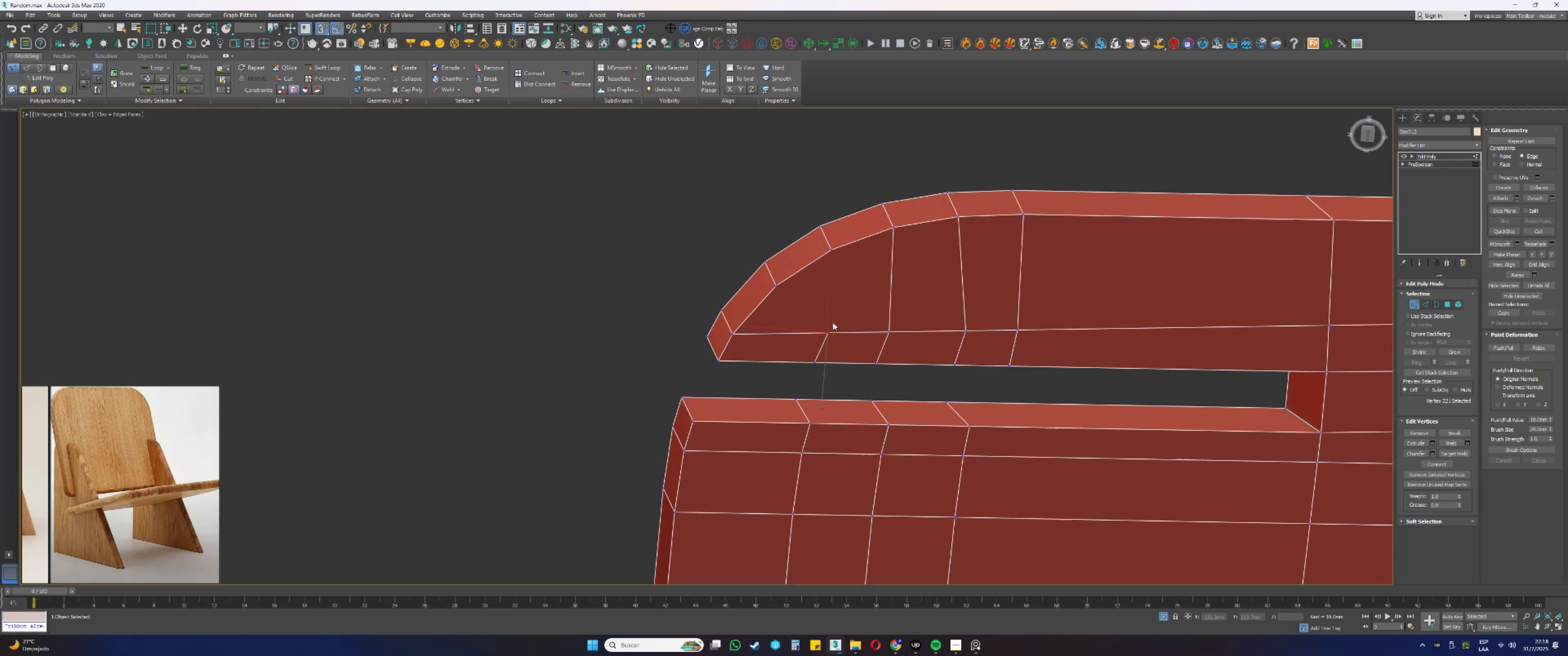 
hold_key(key=ControlLeft, duration=0.48)
left_click([830, 251])
 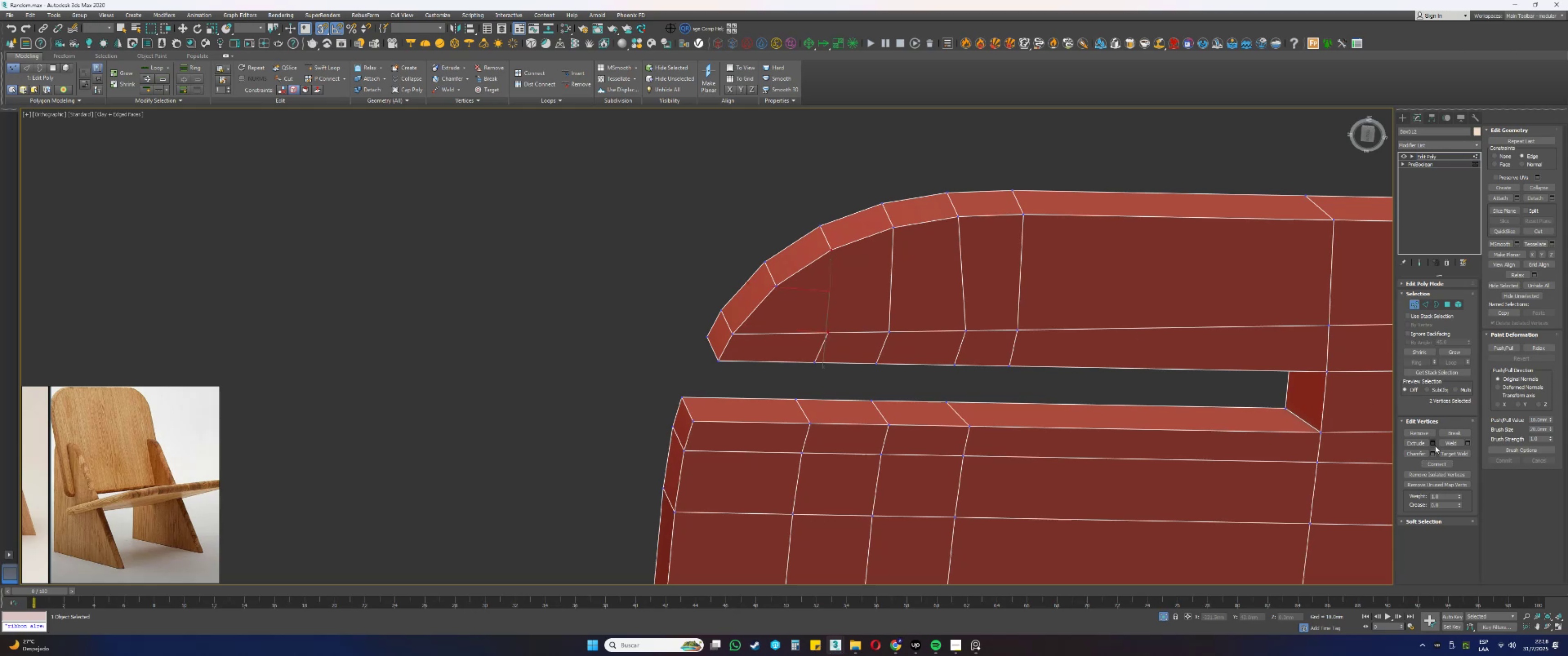 
left_click([1433, 462])
 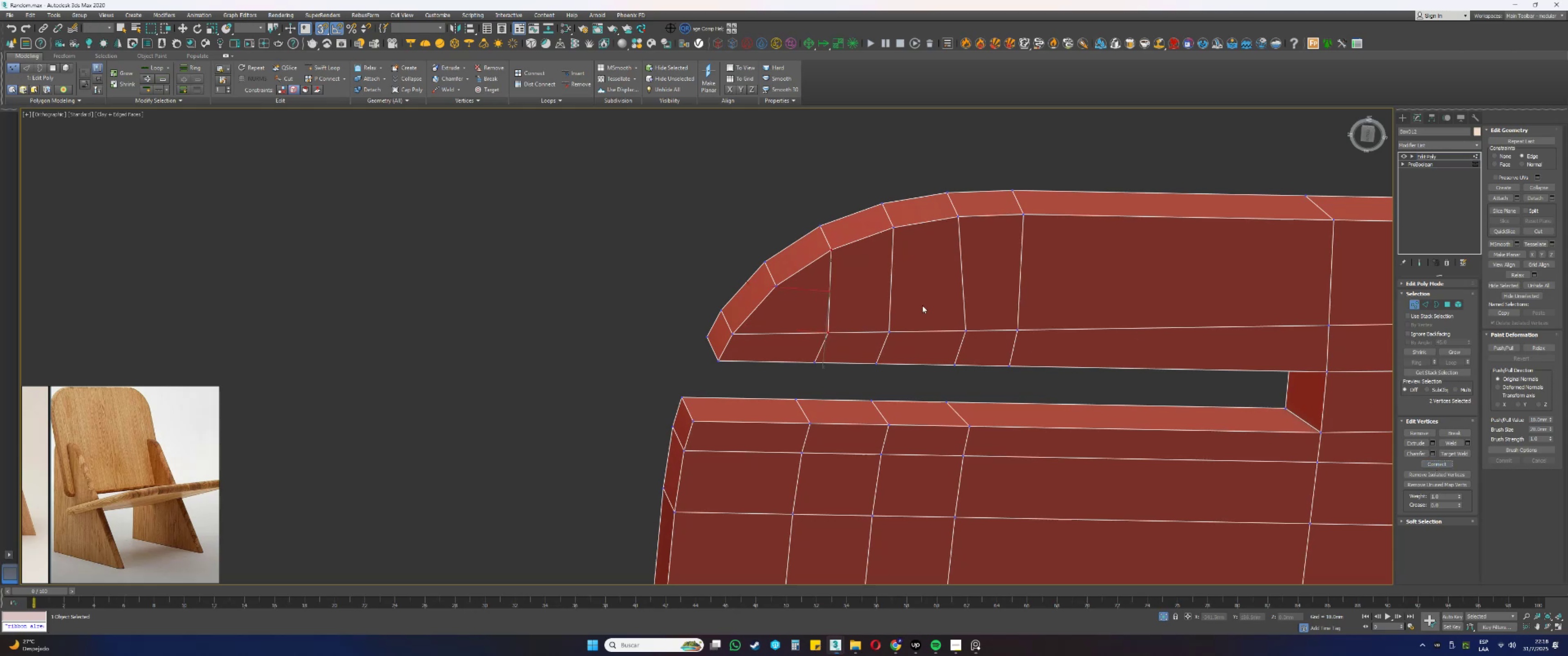 
scroll: coordinate [906, 299], scroll_direction: down, amount: 1.0
 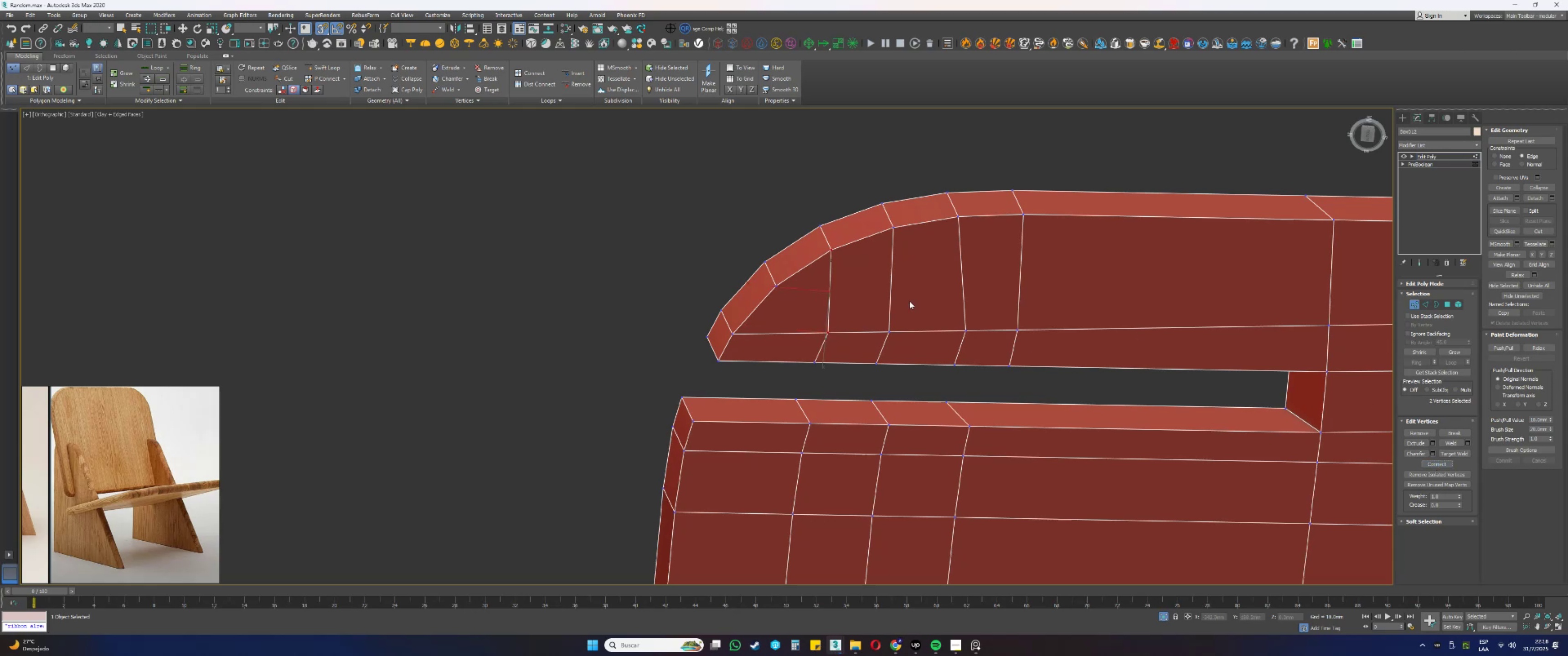 
hold_key(key=AltLeft, duration=0.82)
 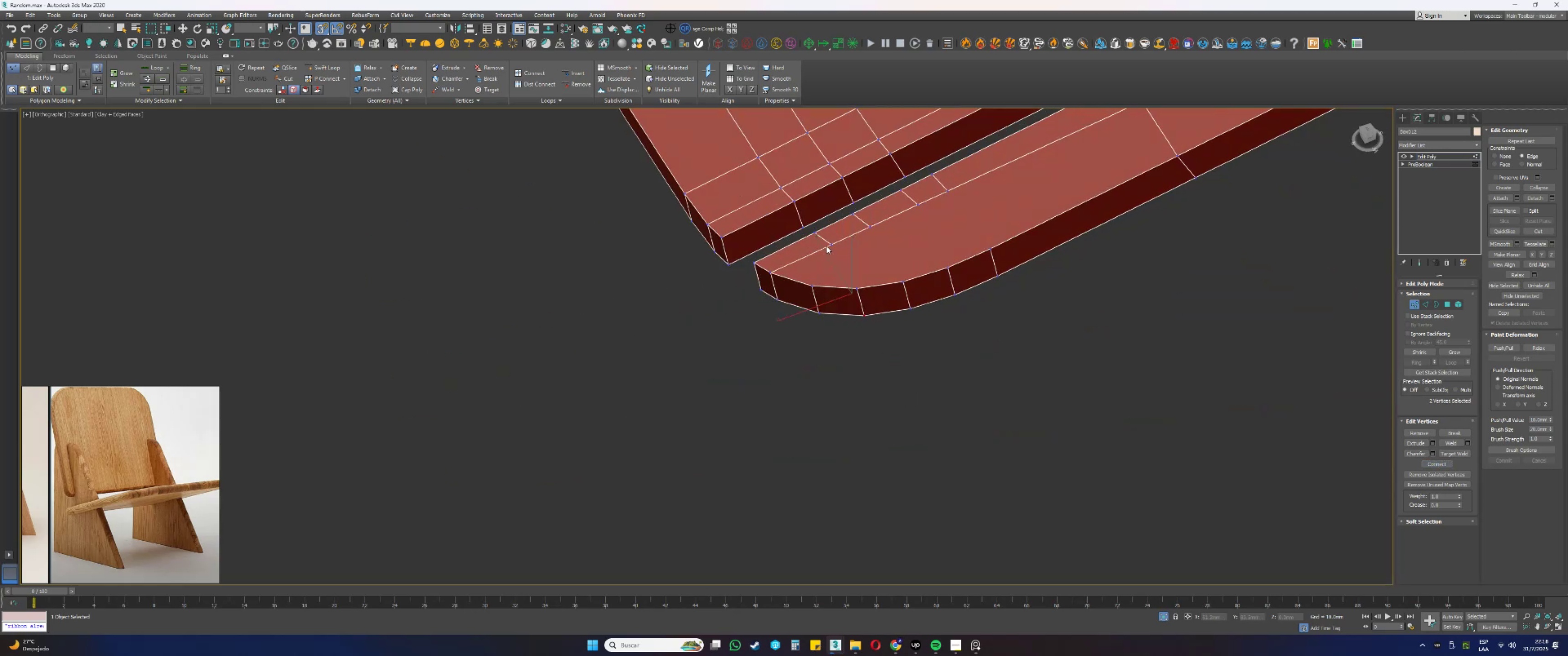 
left_click([831, 245])
 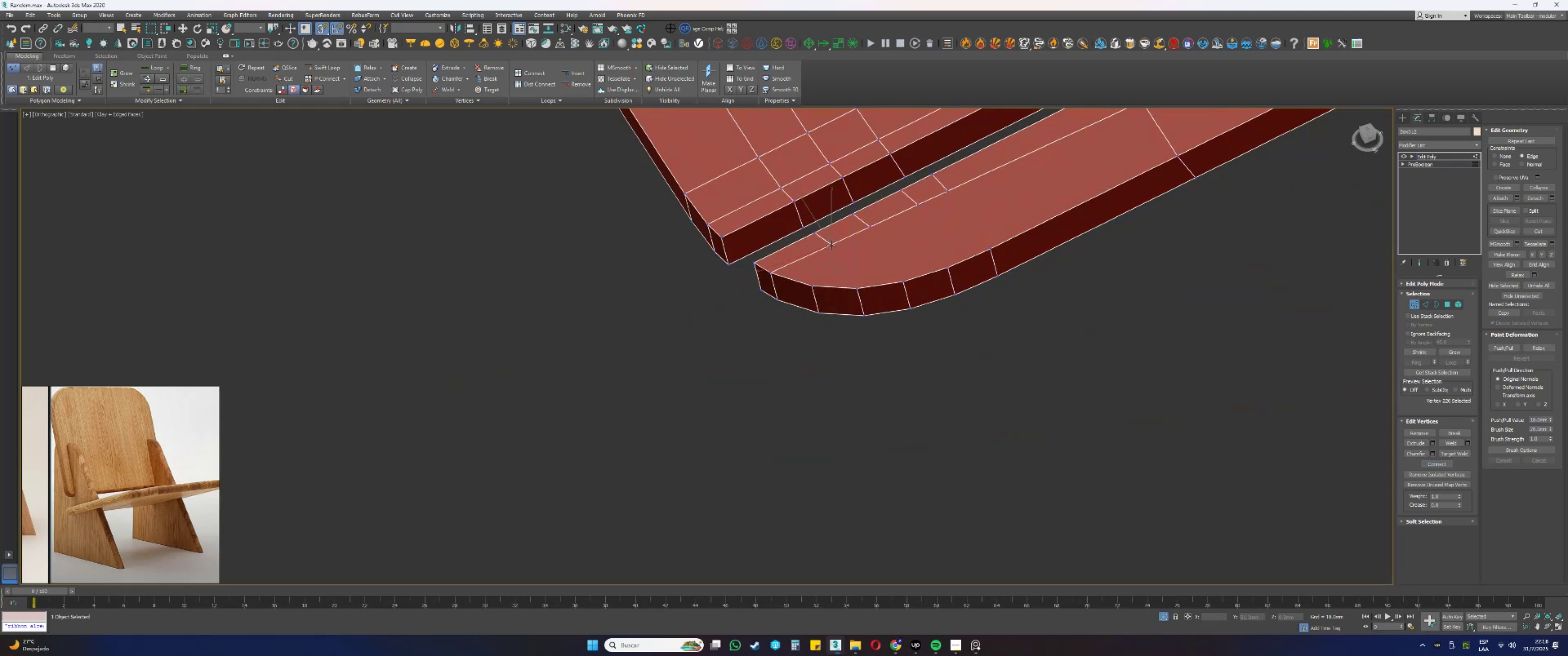 
hold_key(key=ControlLeft, duration=0.41)
left_click([857, 287])
 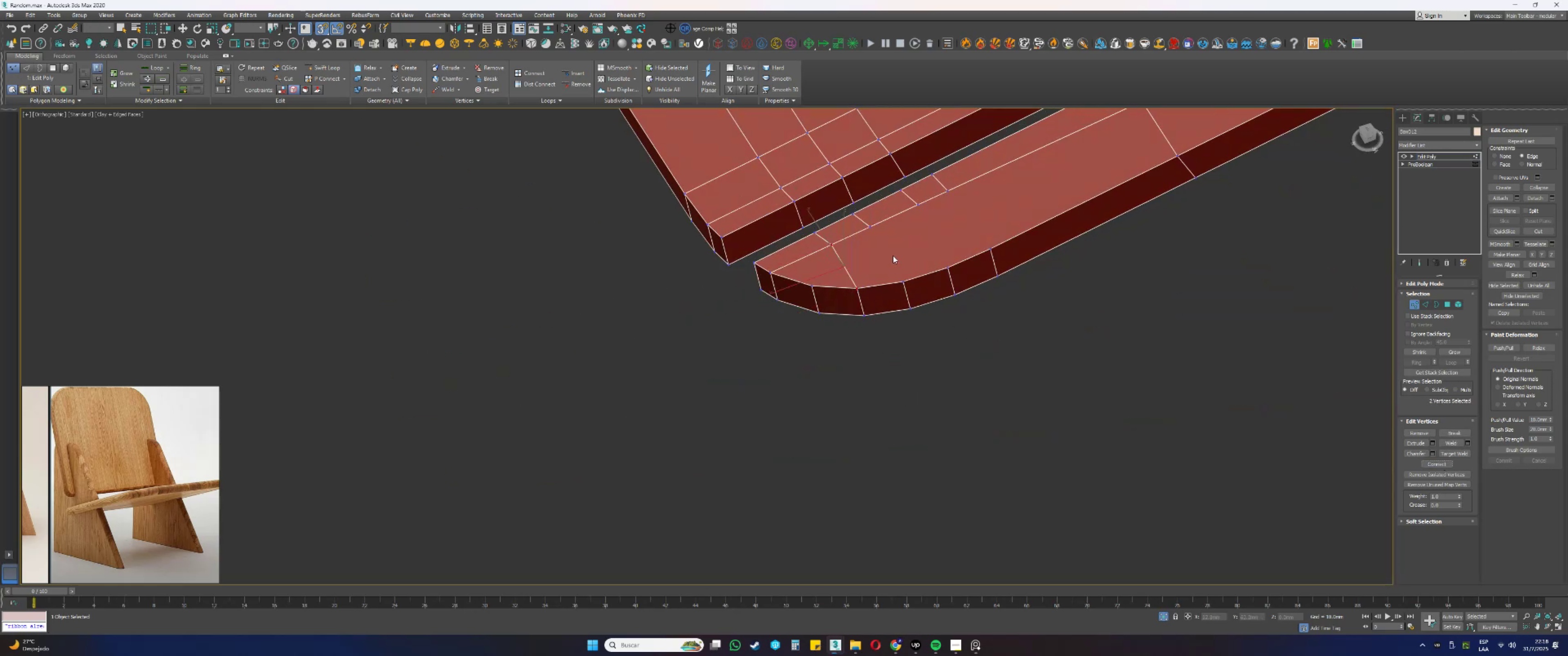 
left_click([868, 226])
 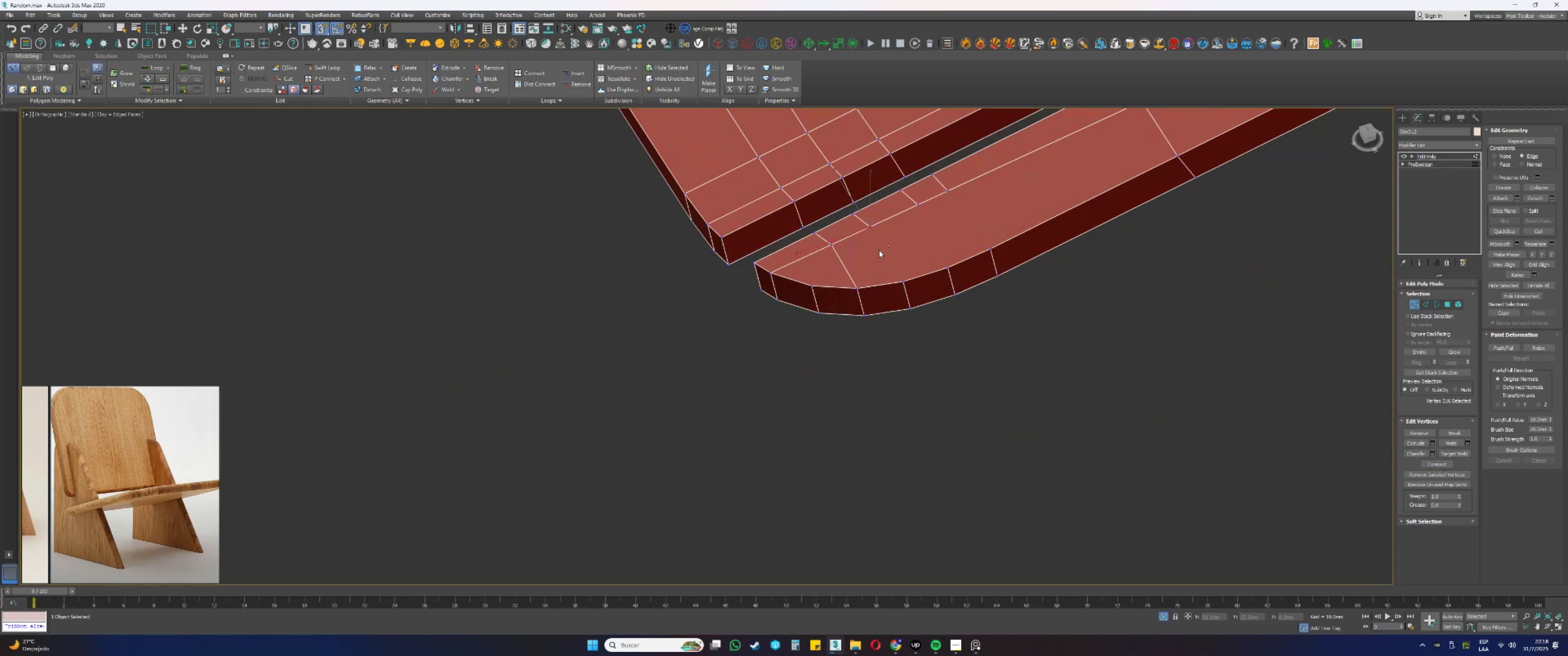 
hold_key(key=ControlLeft, duration=0.59)
left_click([903, 283])
 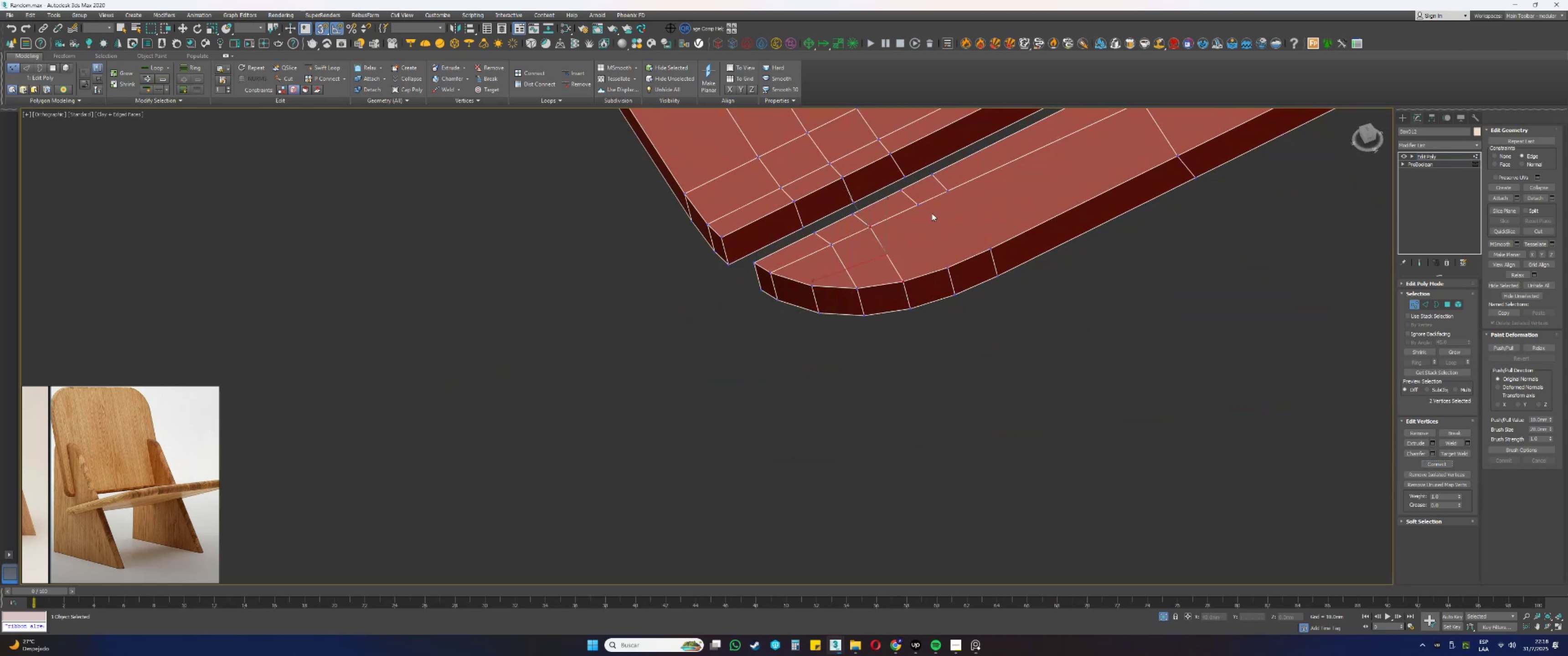 
hold_key(key=ControlLeft, duration=0.45)
 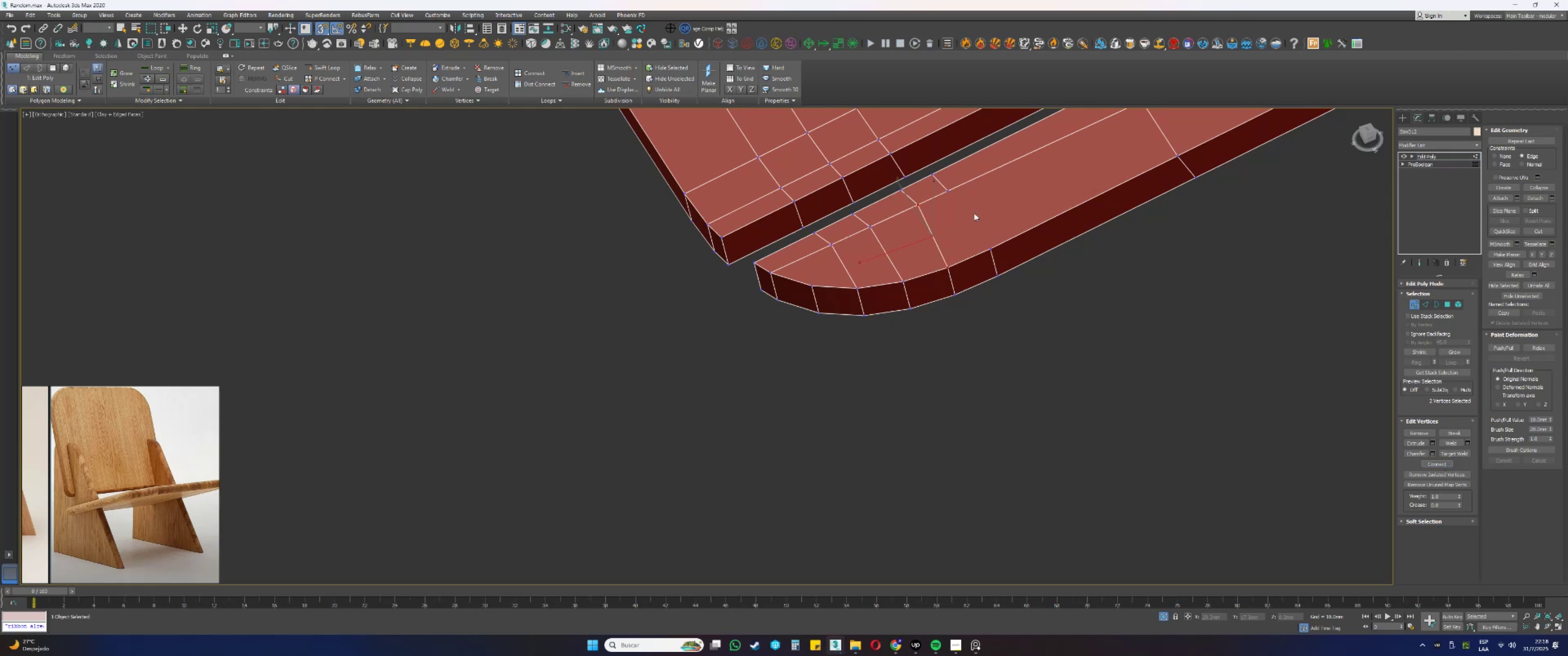 
left_click([950, 191])
 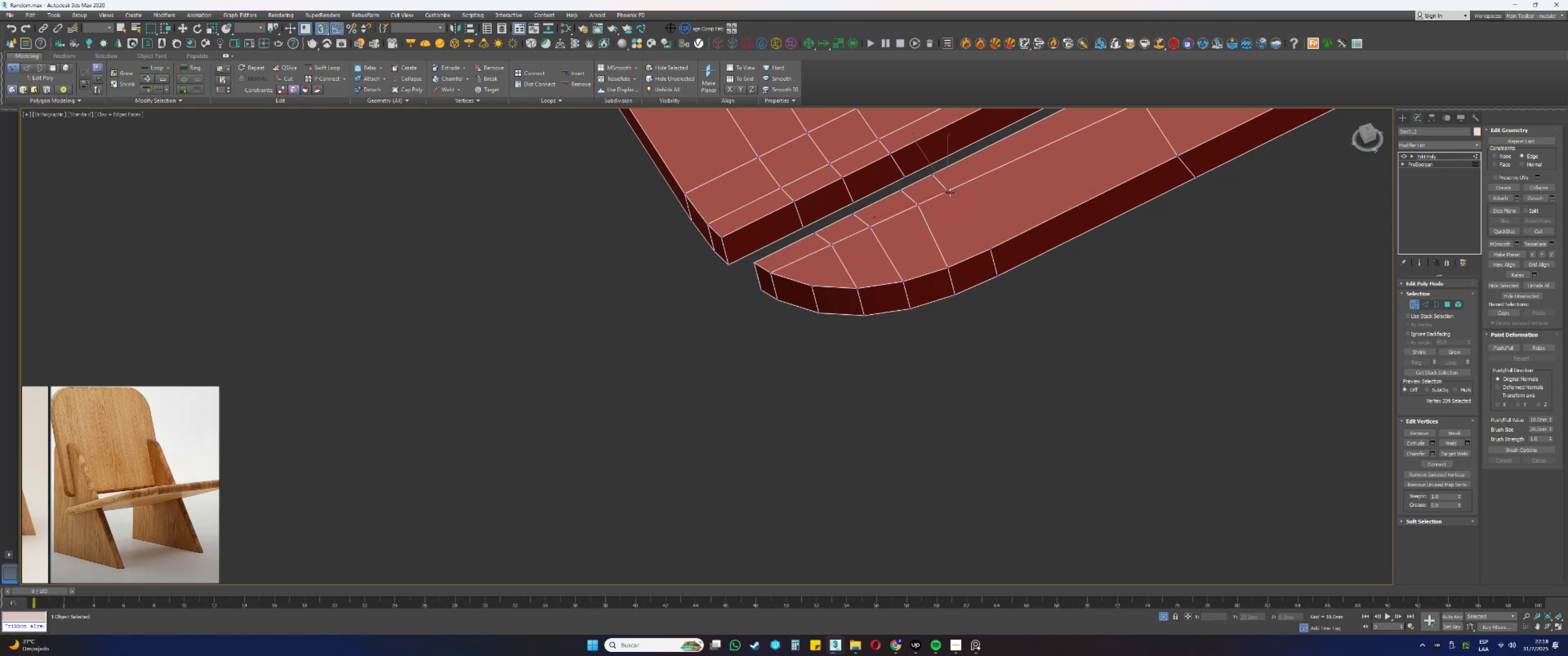 
hold_key(key=ControlLeft, duration=0.55)
 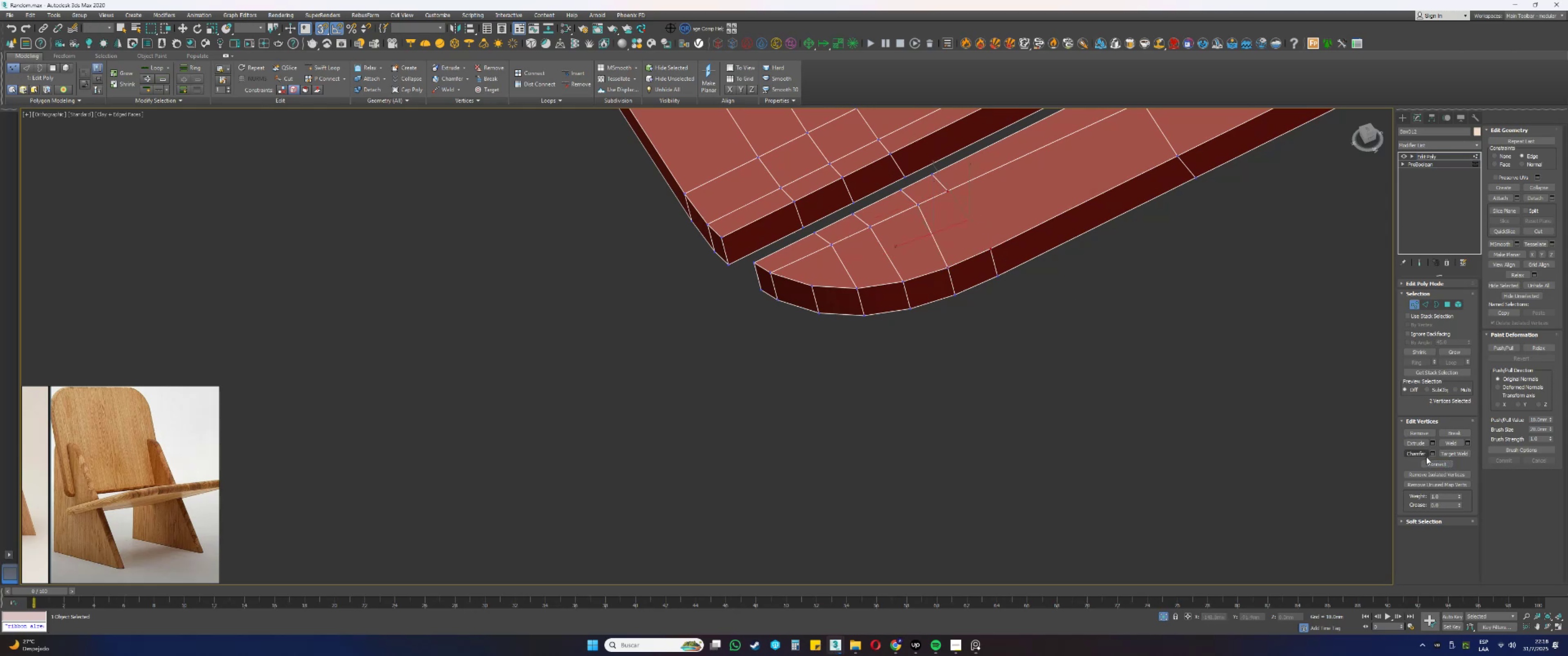 
left_click([1434, 465])
 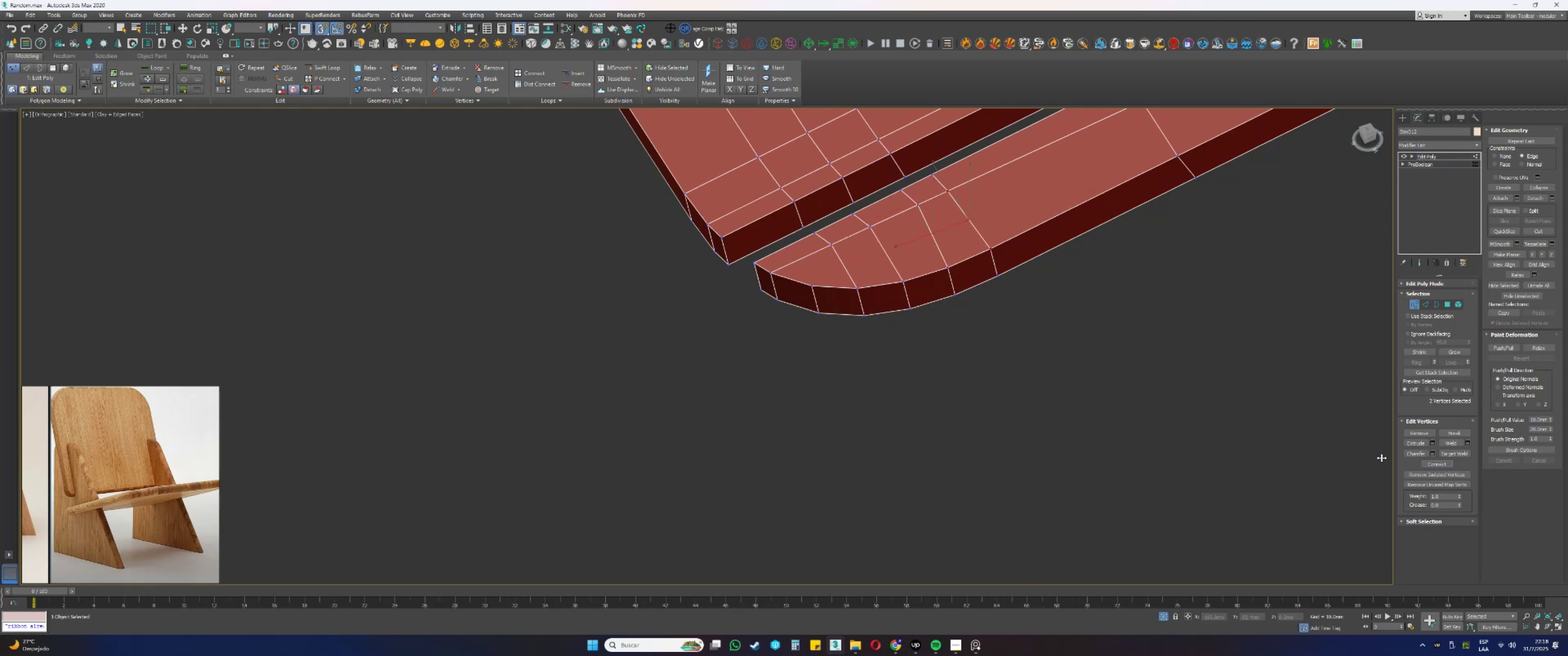 
scroll: coordinate [966, 433], scroll_direction: down, amount: 5.0
 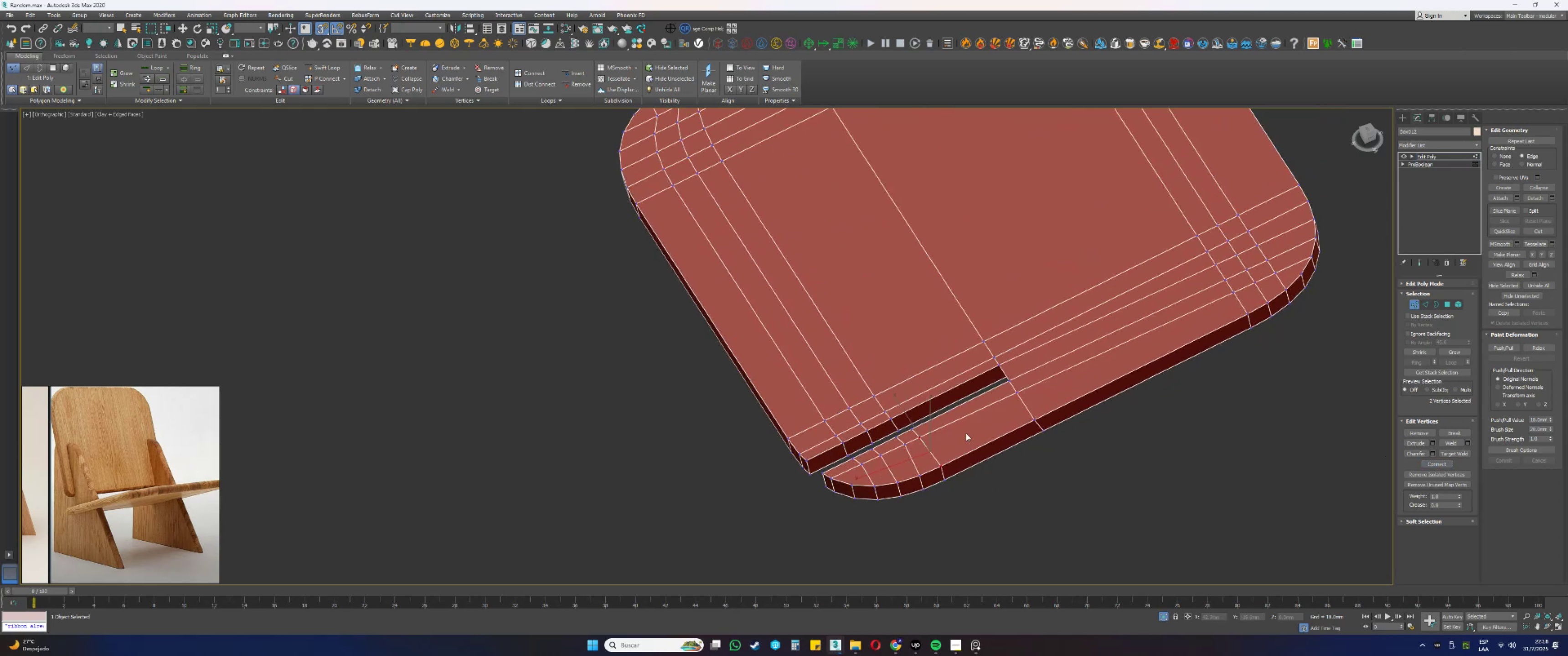 
hold_key(key=AltLeft, duration=0.51)
 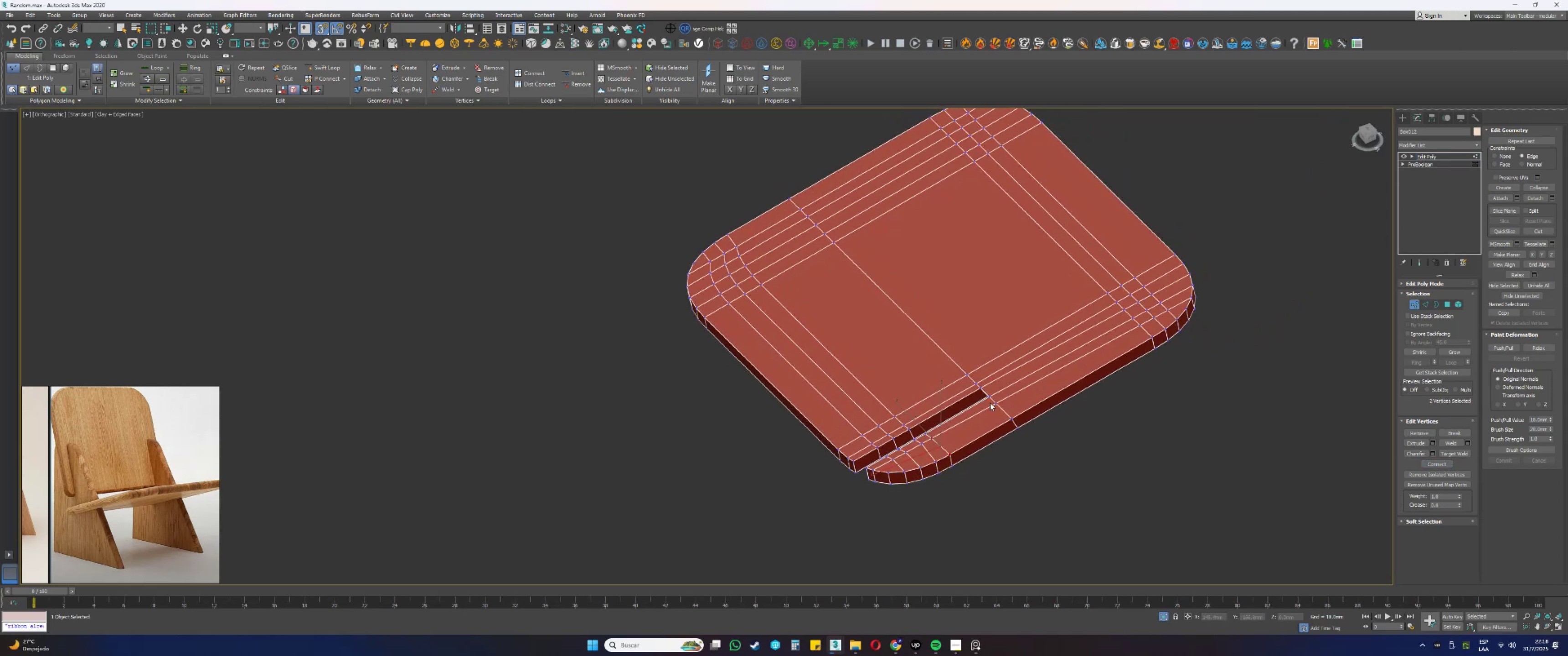 
key(4)
 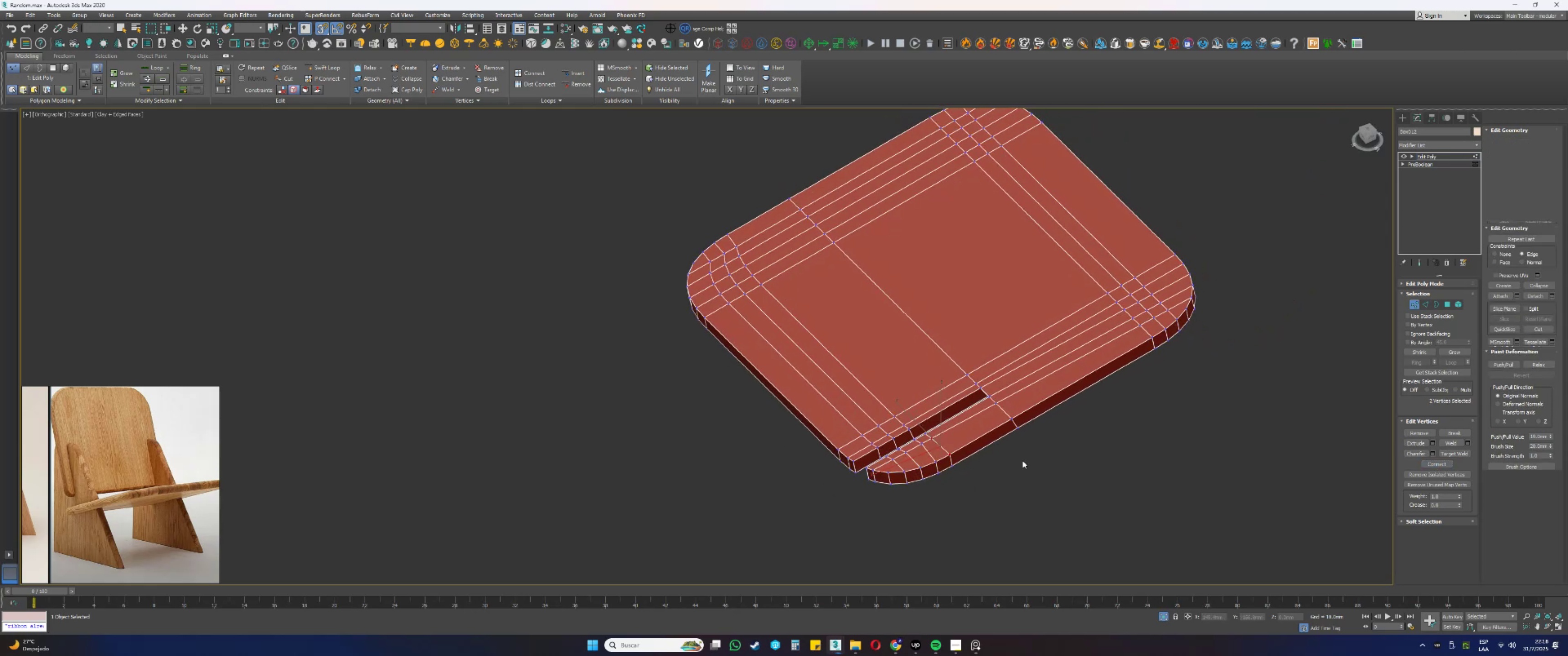 
left_click([1055, 490])
 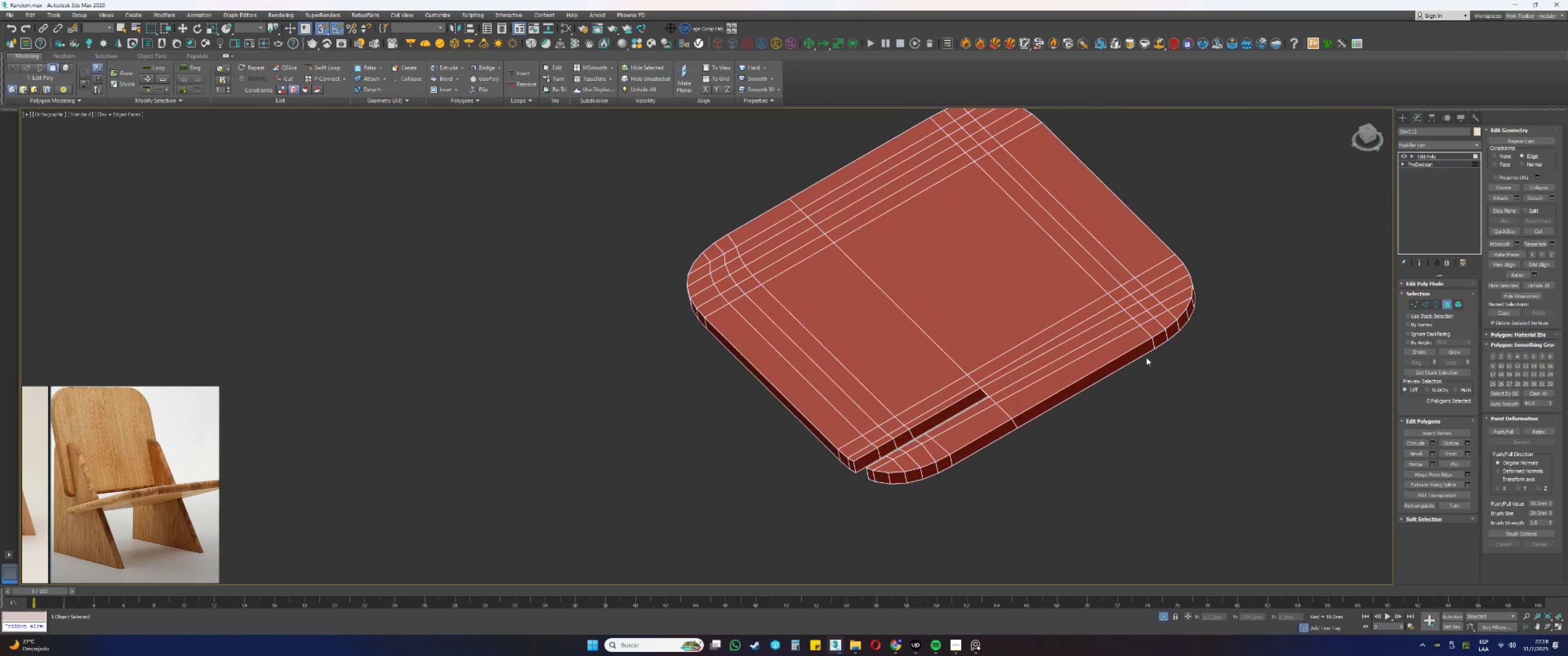 
left_click([1415, 338])
 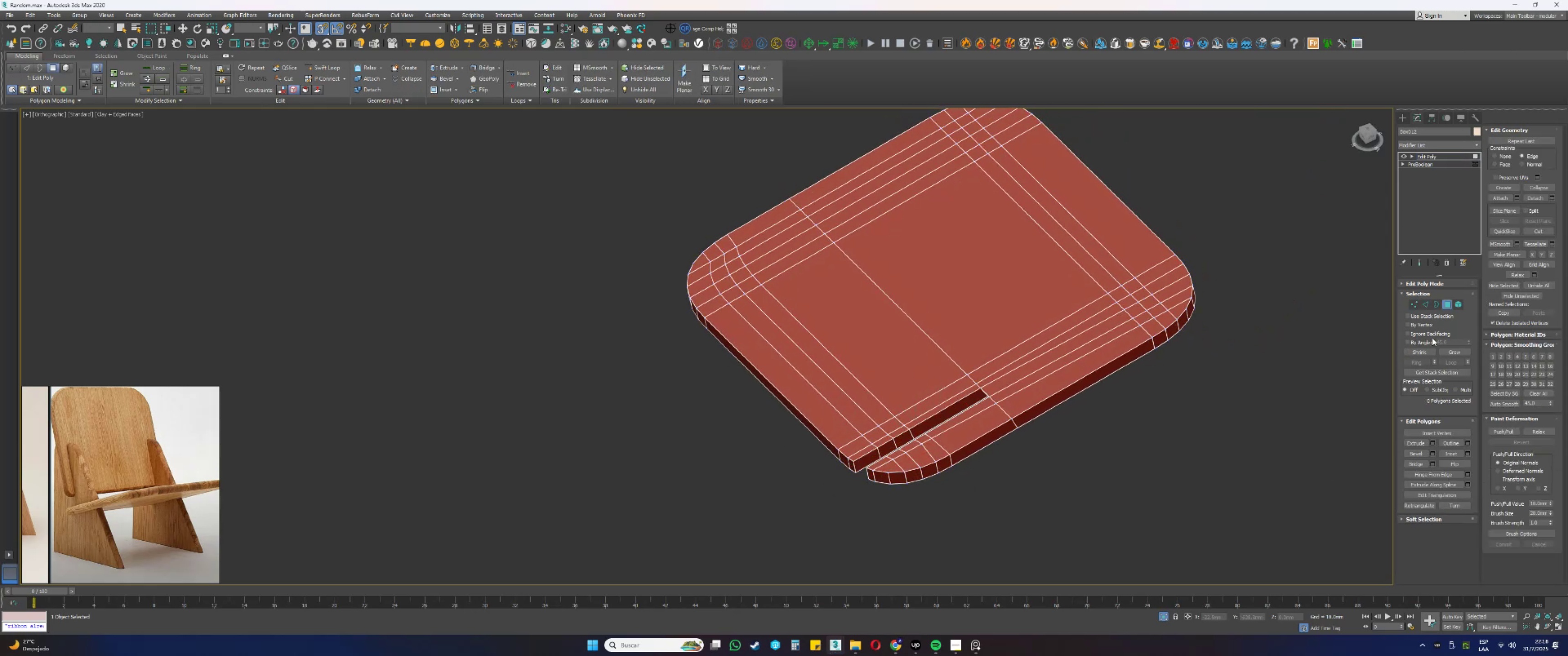 
left_click([1423, 341])
 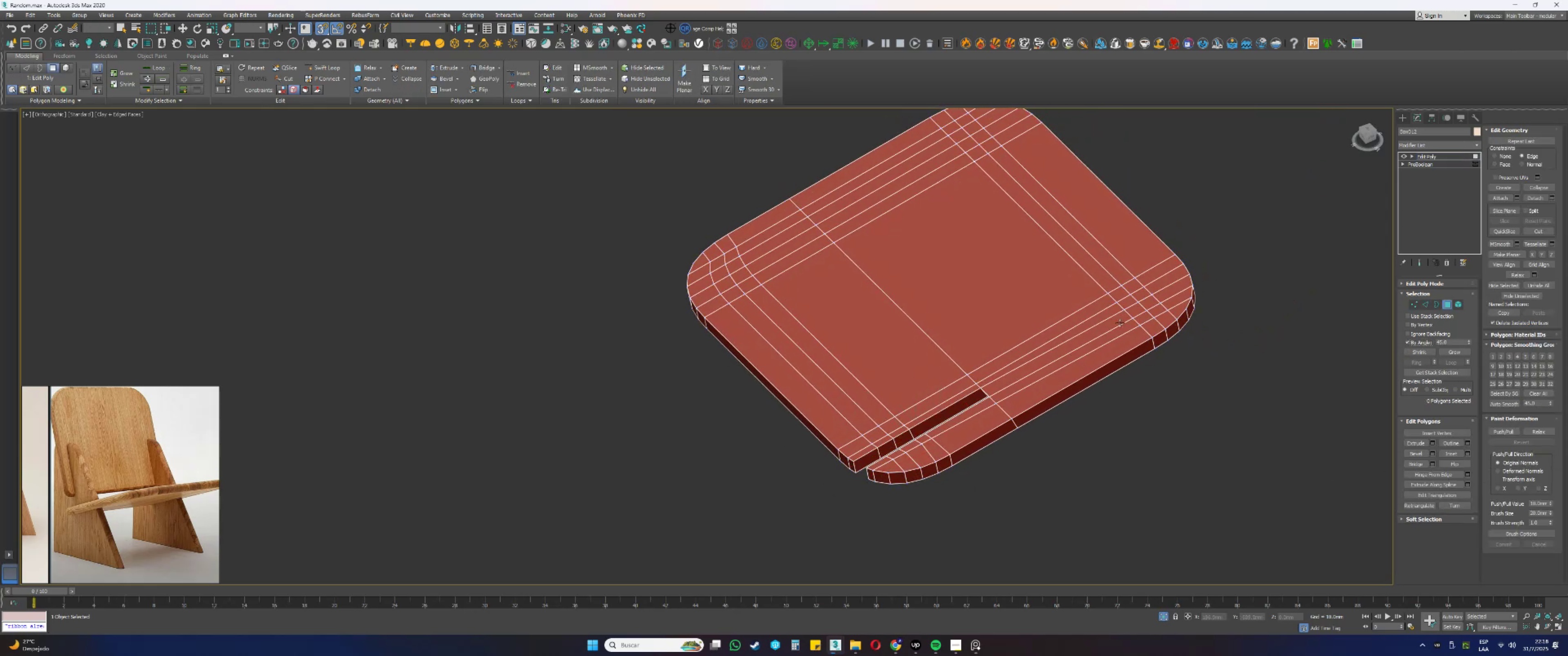 
left_click_drag(start_coordinate=[1042, 324], to_coordinate=[1029, 316])
 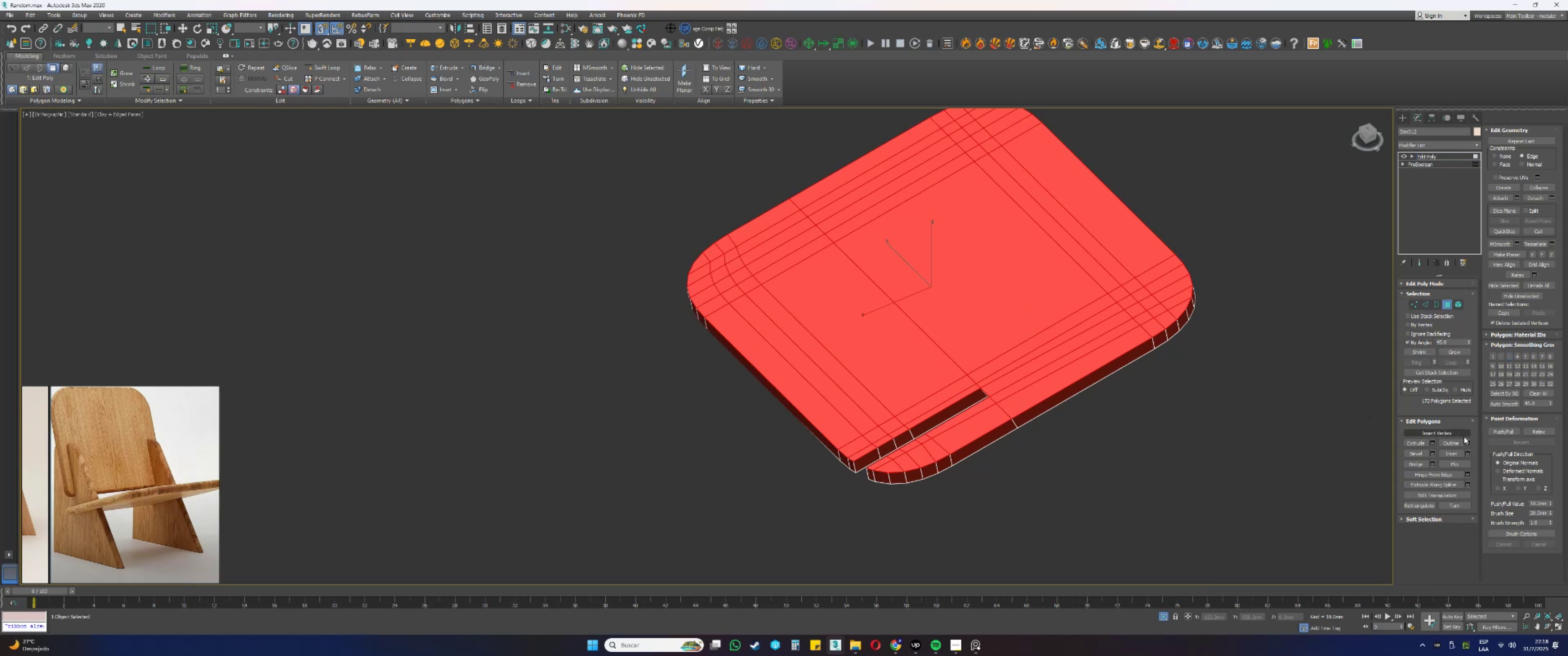 
left_click([1454, 454])
 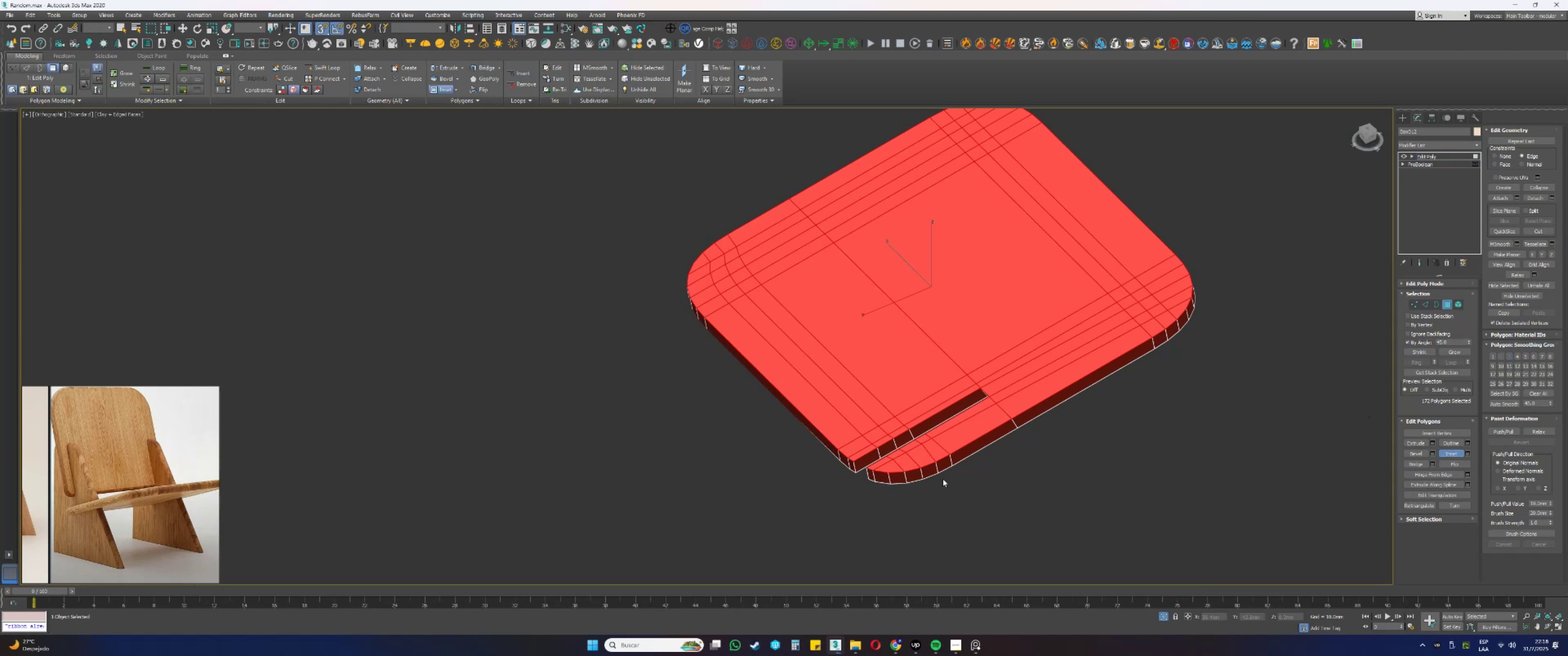 
scroll: coordinate [872, 478], scroll_direction: up, amount: 3.0
 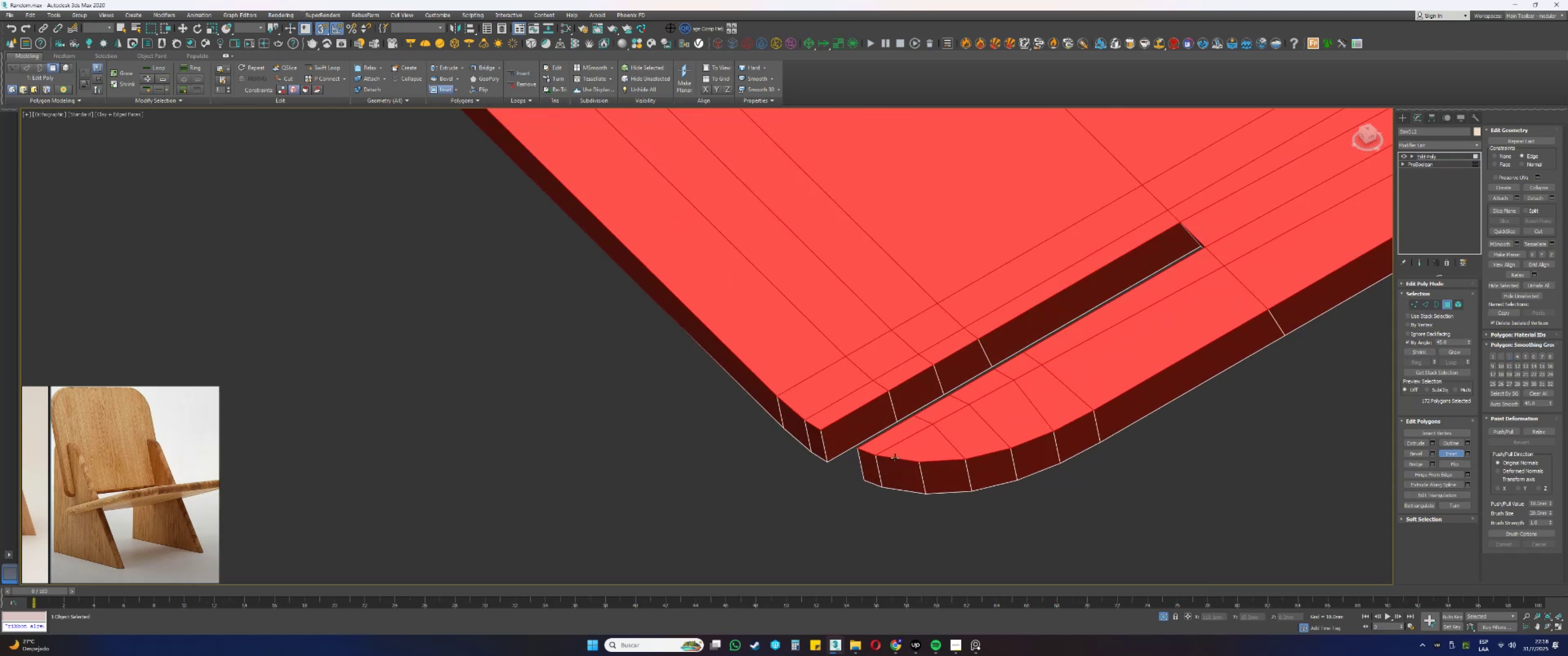 
left_click_drag(start_coordinate=[928, 437], to_coordinate=[923, 448])
 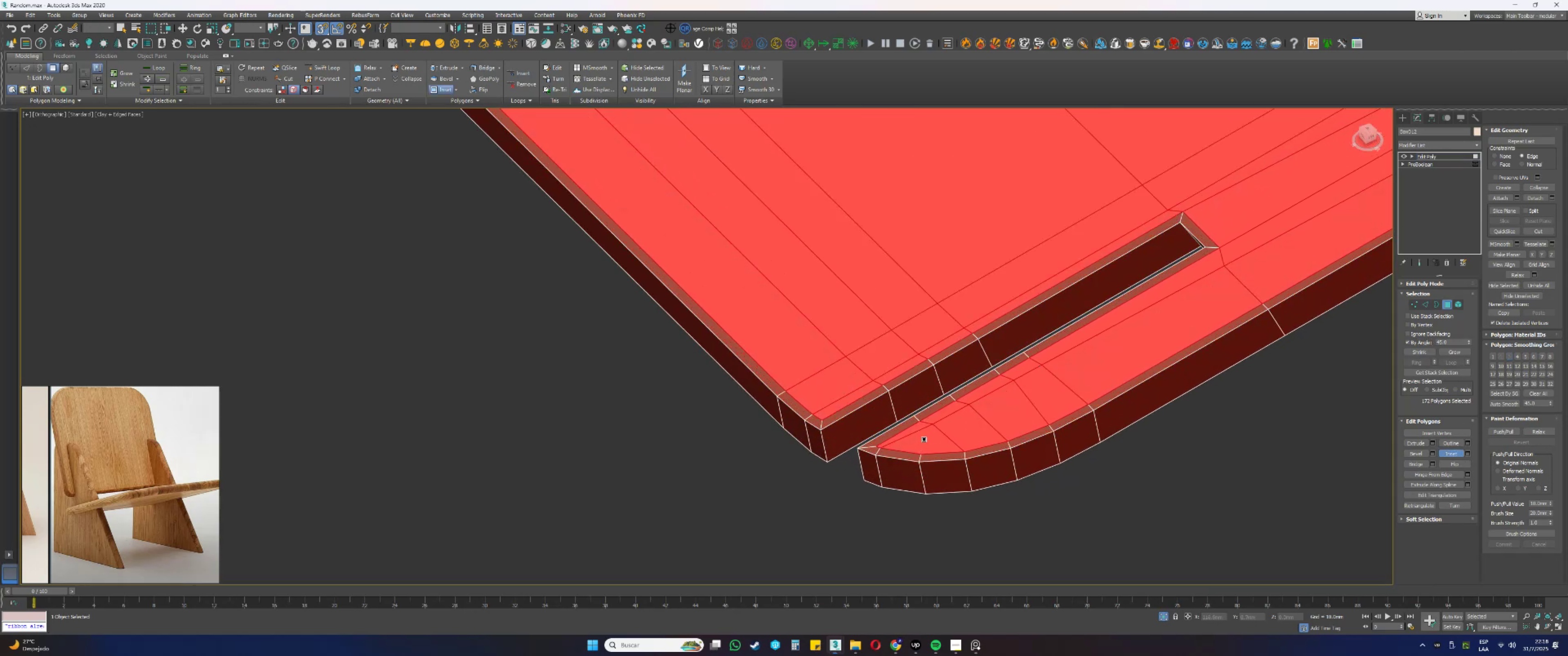 
right_click([923, 430])
 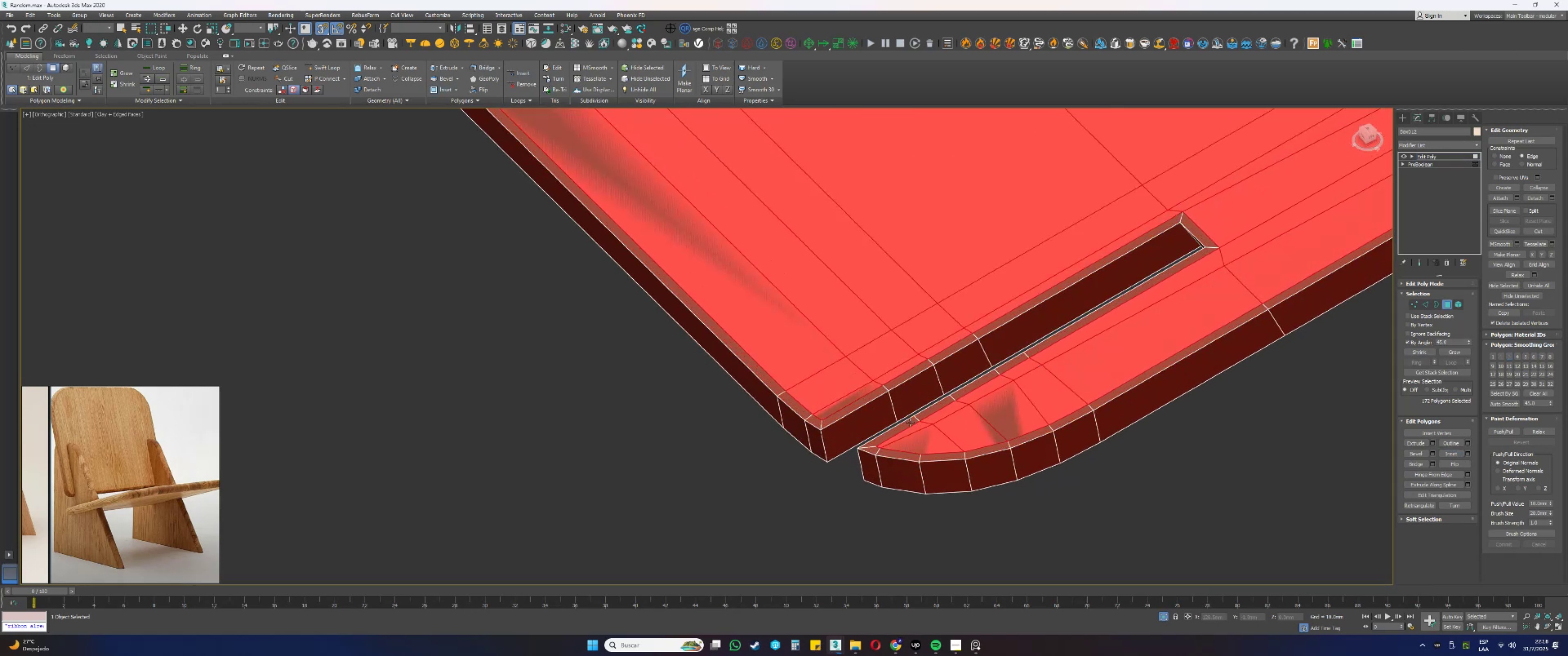 
scroll: coordinate [910, 422], scroll_direction: down, amount: 1.0
 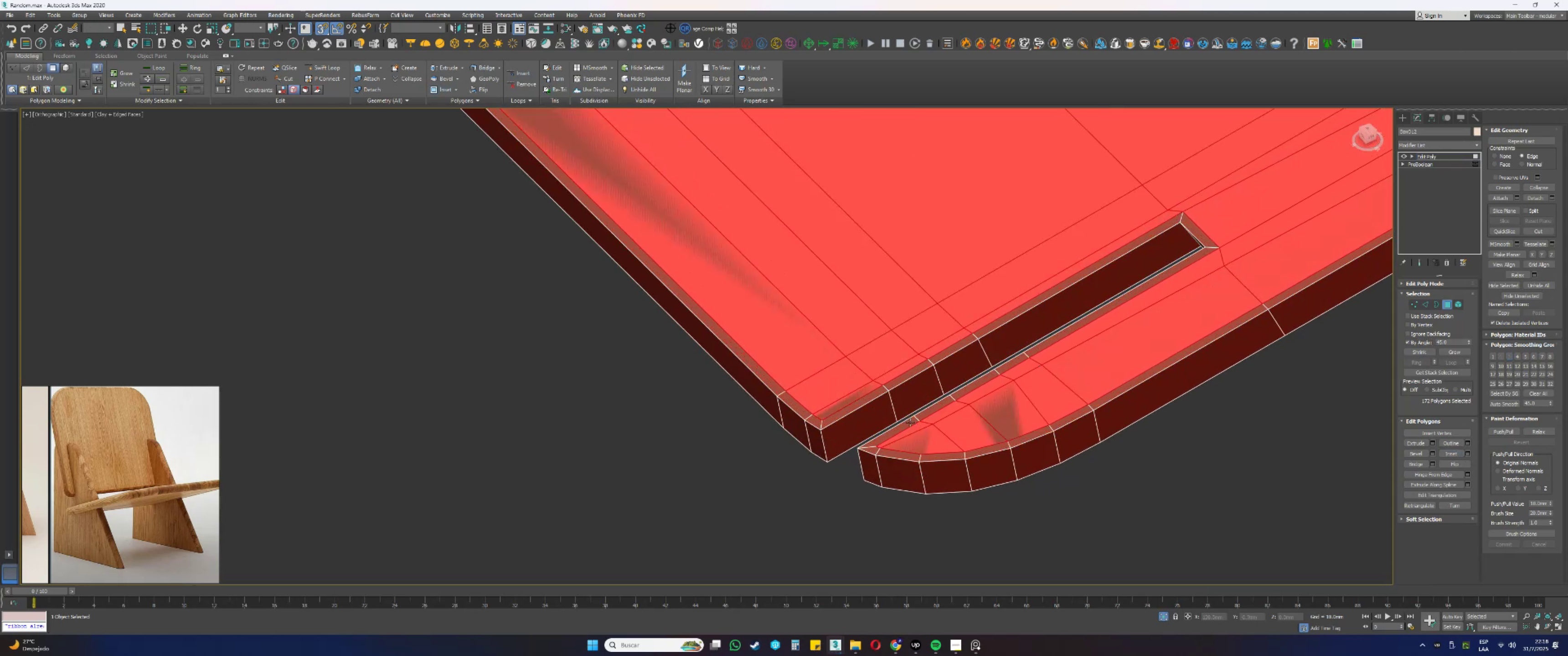 
key(Alt+AltLeft)
 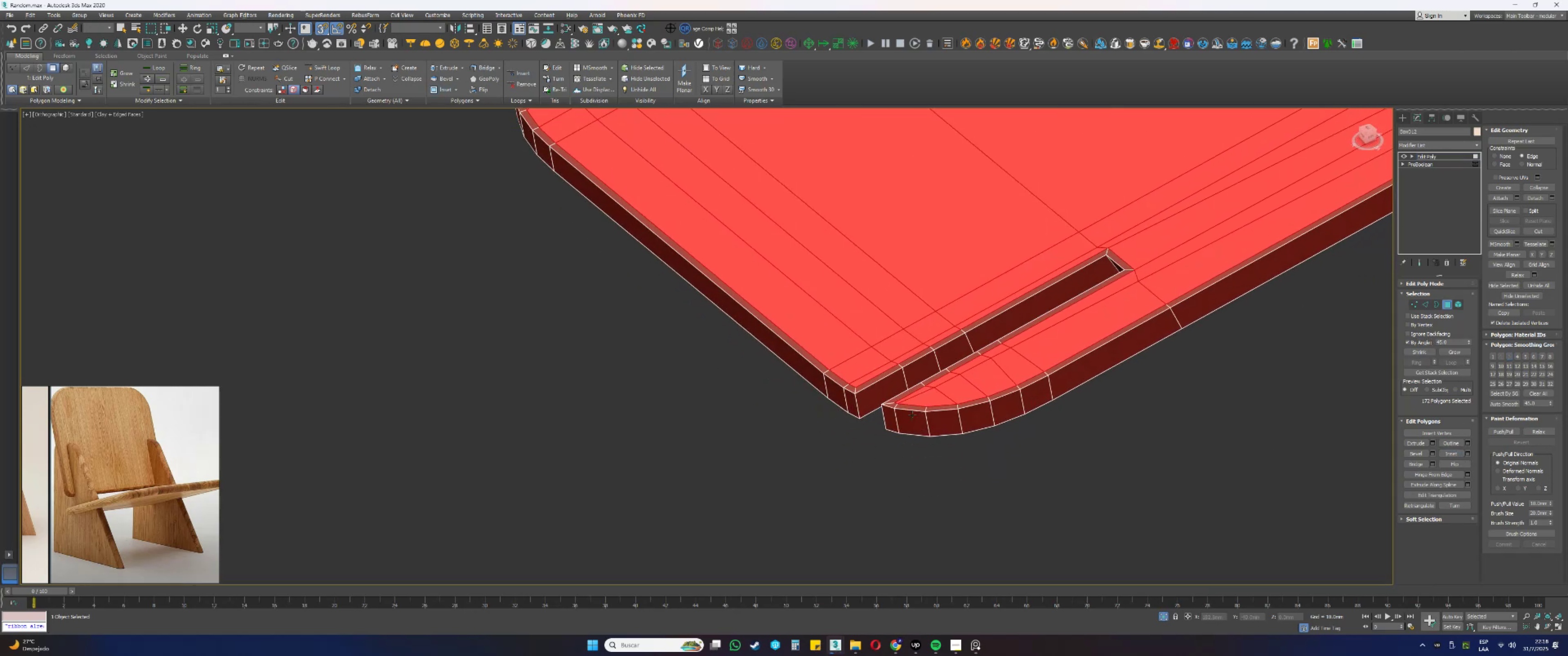 
left_click([878, 457])
 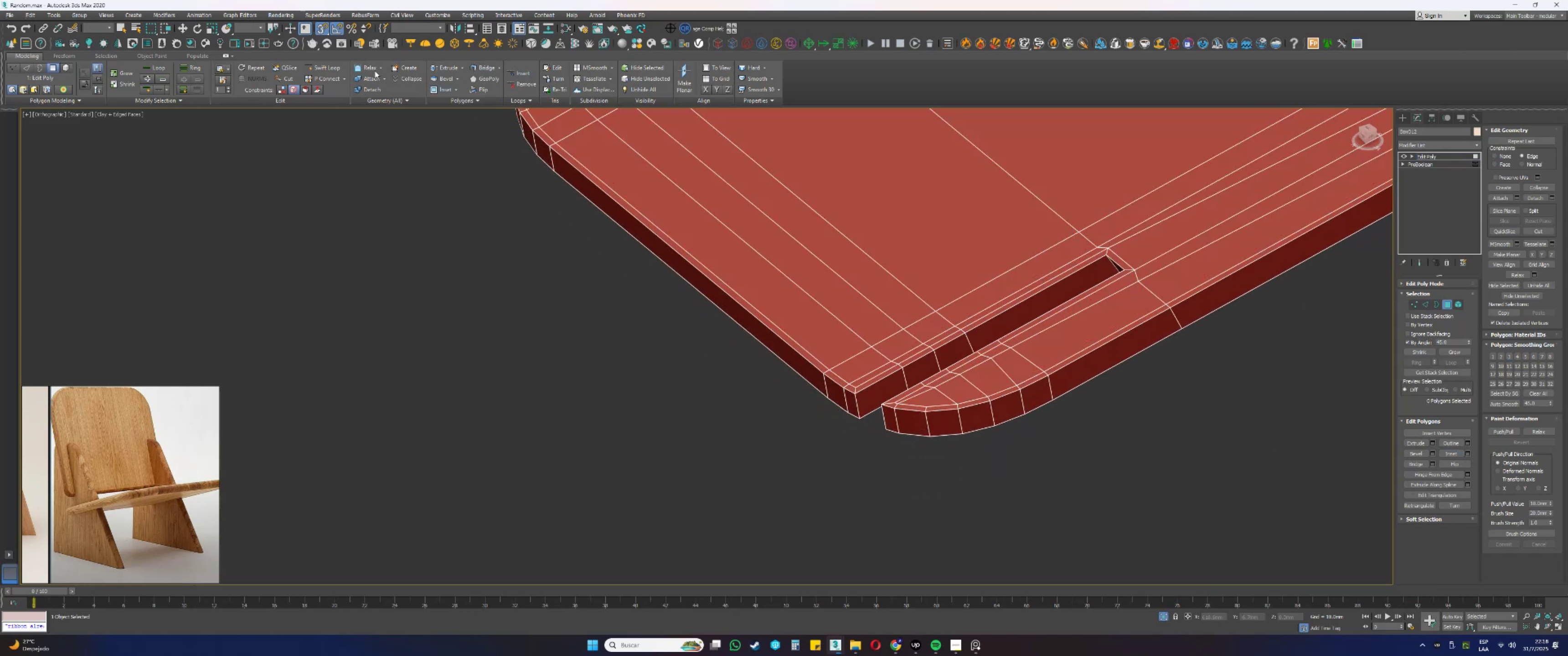 
left_click([317, 67])
 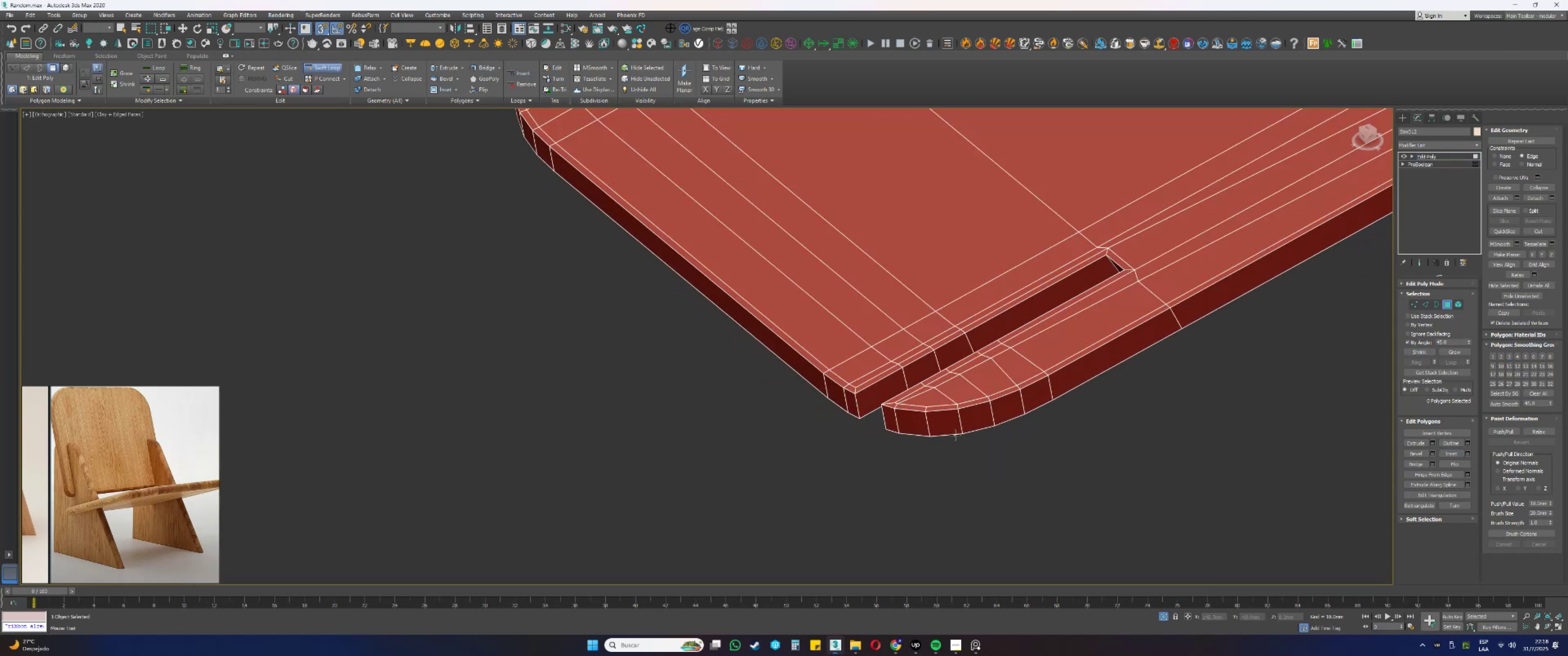 
right_click([948, 430])
 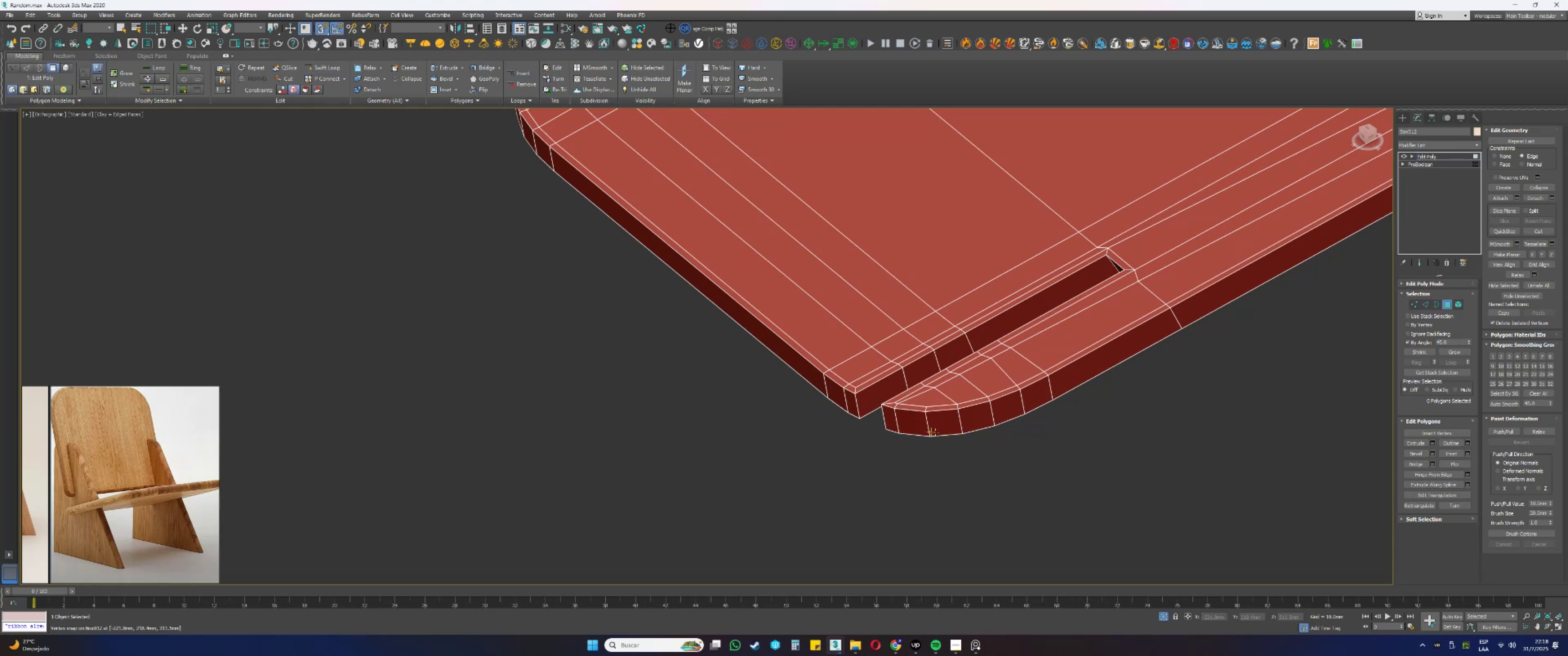 
scroll: coordinate [916, 424], scroll_direction: down, amount: 2.0
 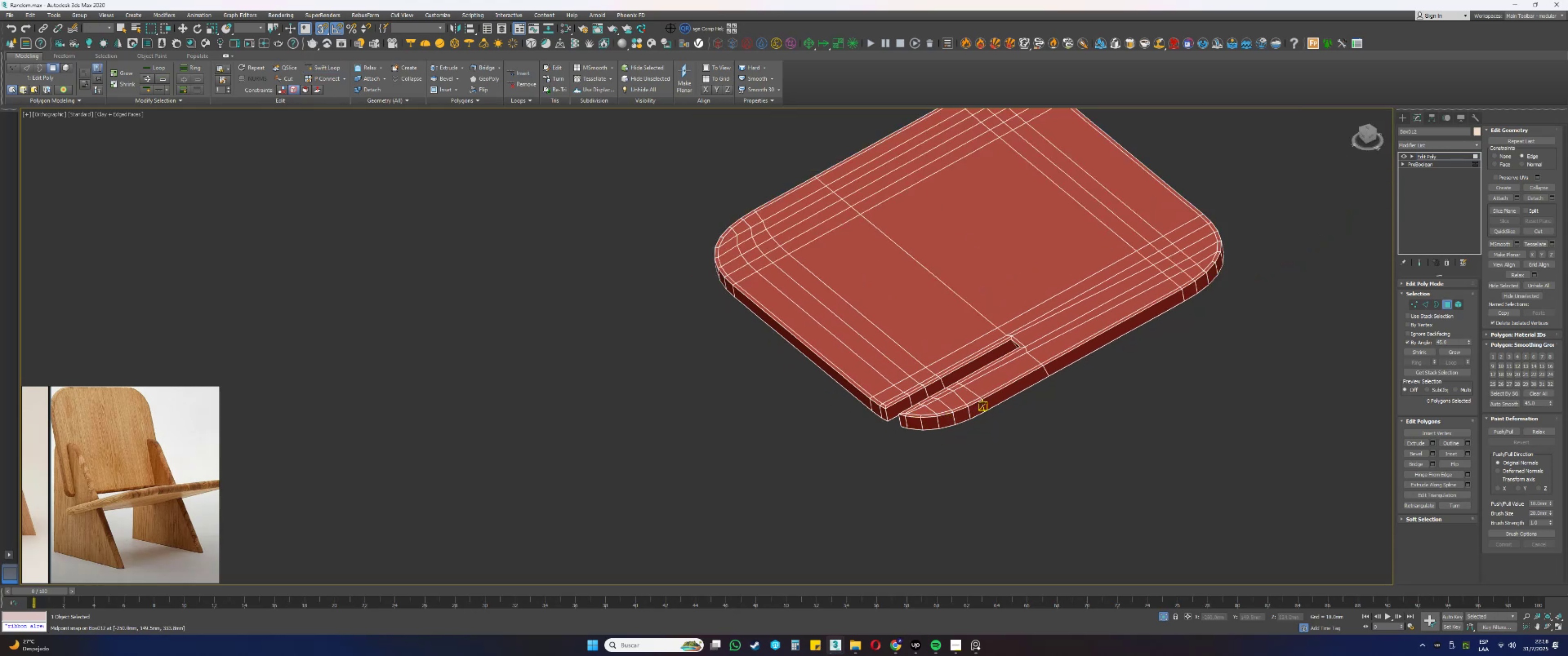 
type(4s)
 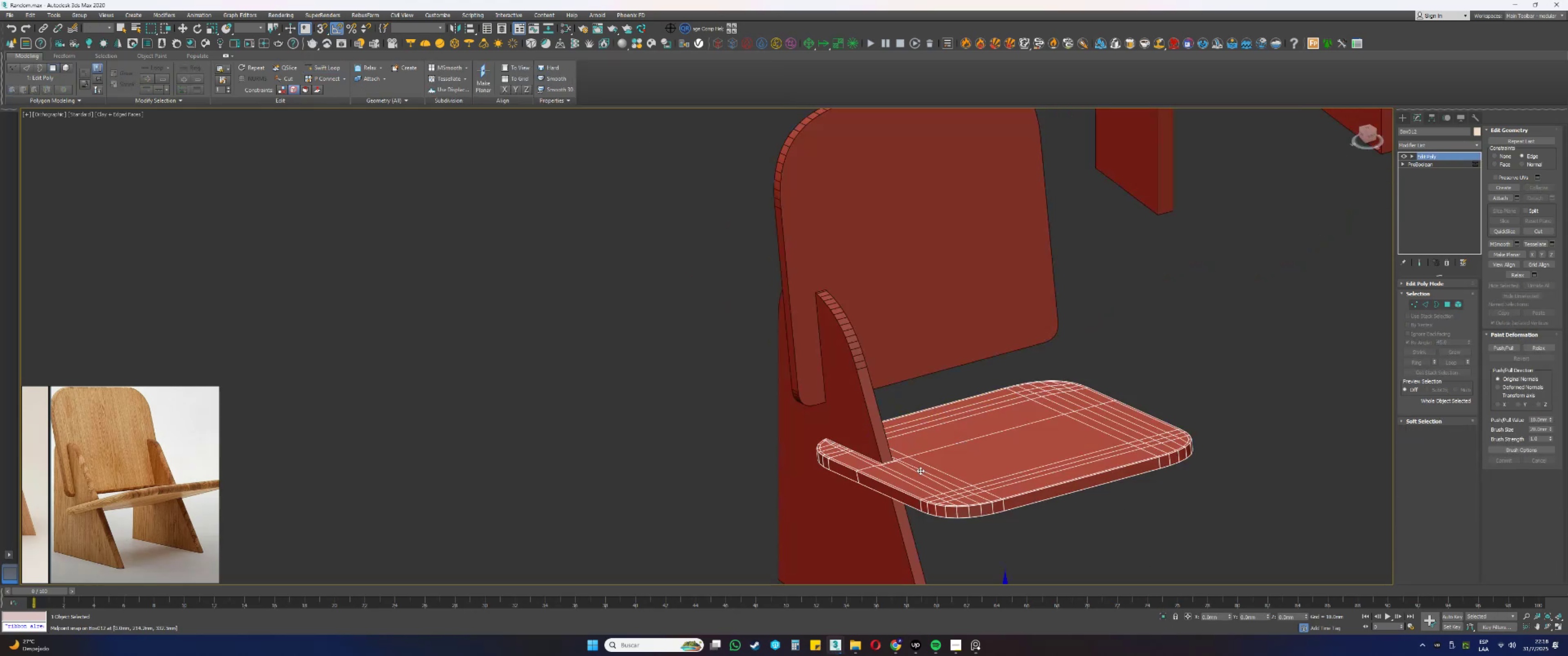 
hold_key(key=AltLeft, duration=0.32)
 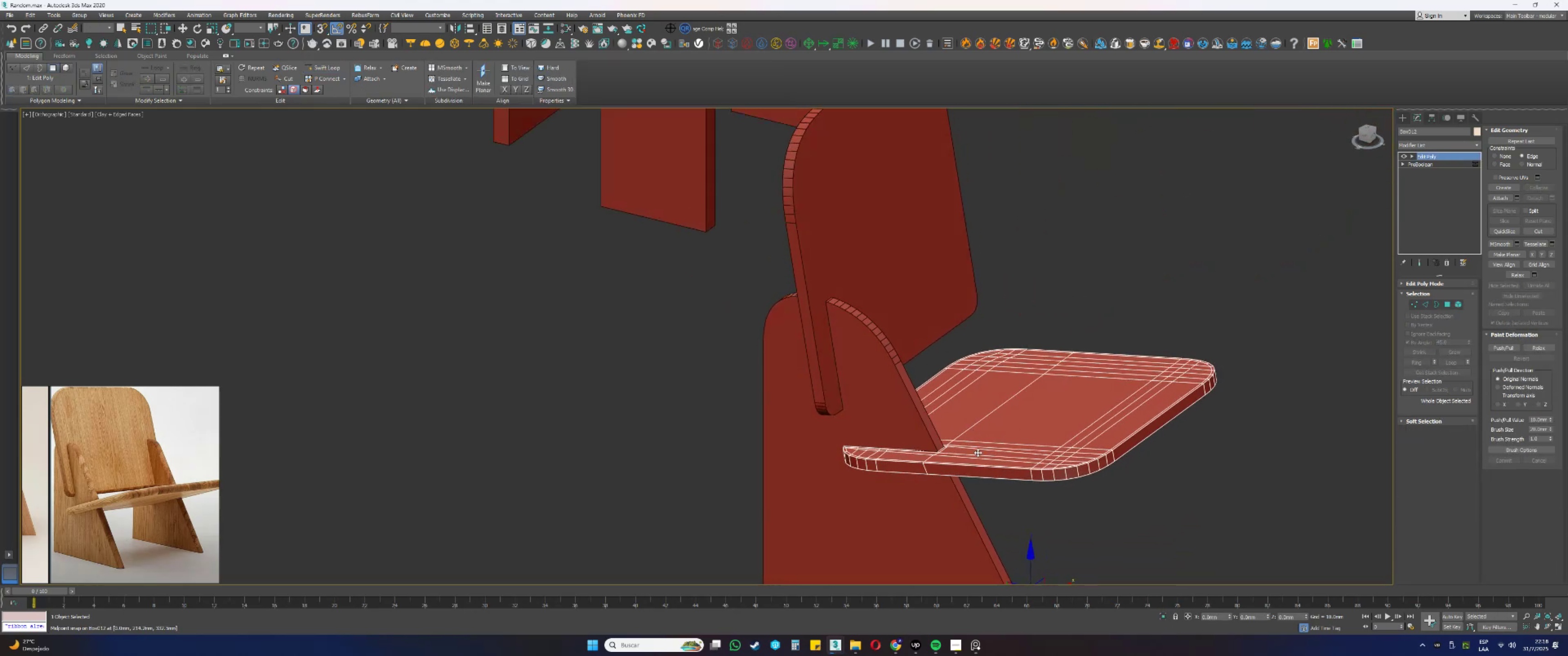 
key(Alt+AltLeft)
 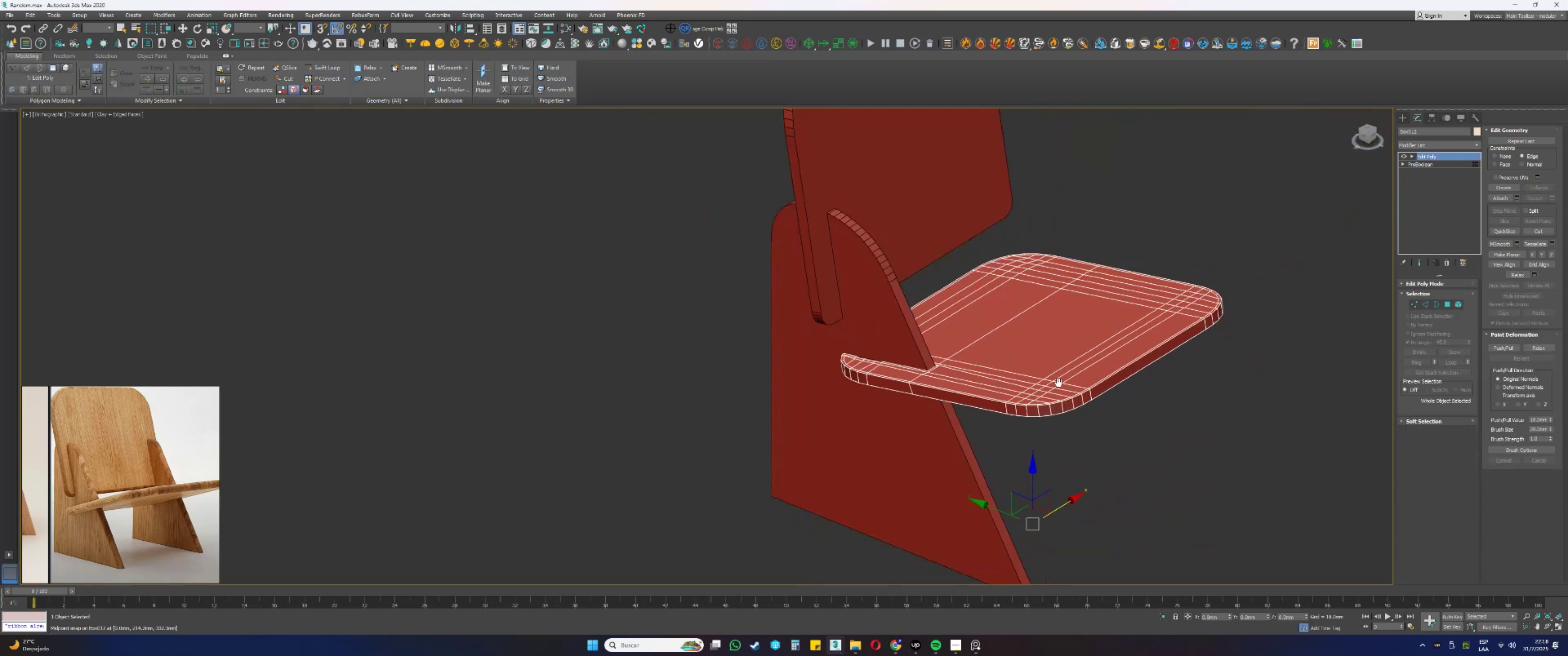 
key(Alt+AltLeft)
 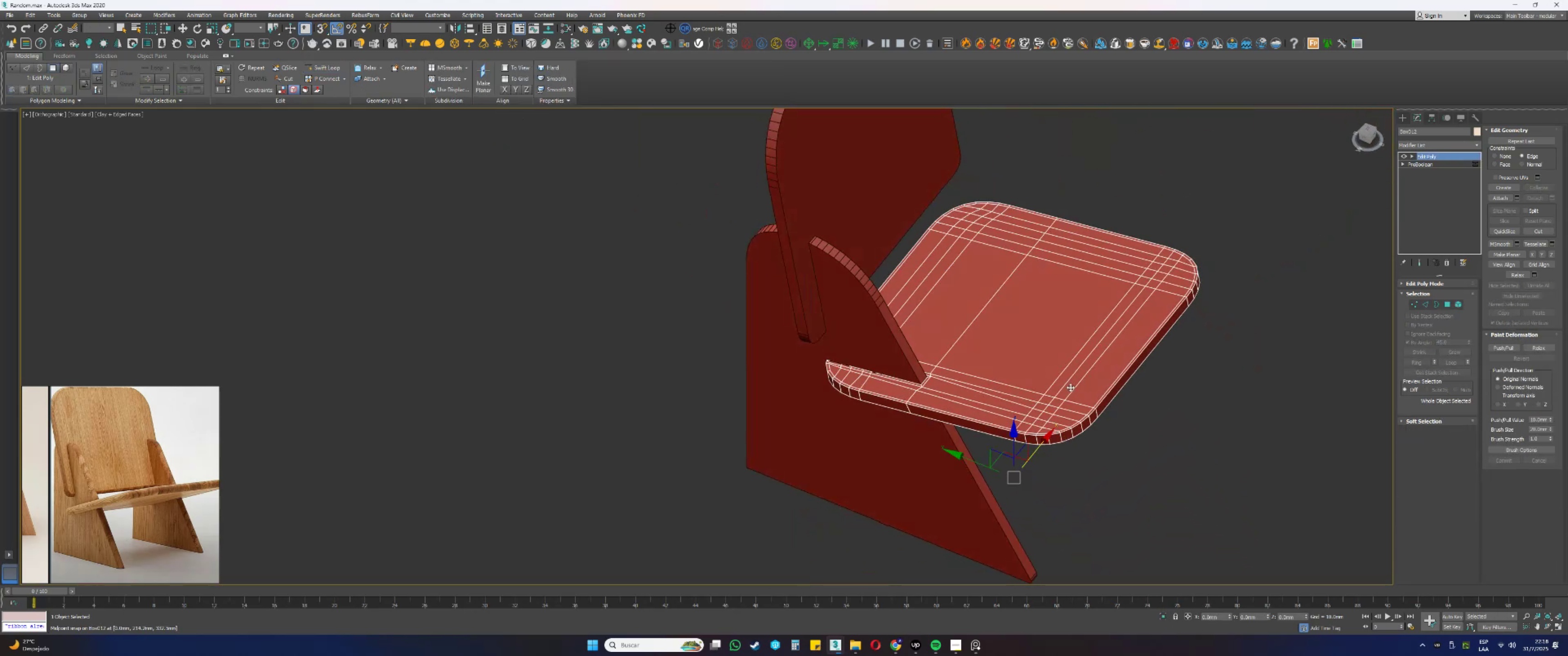 
scroll: coordinate [1103, 396], scroll_direction: up, amount: 2.0
 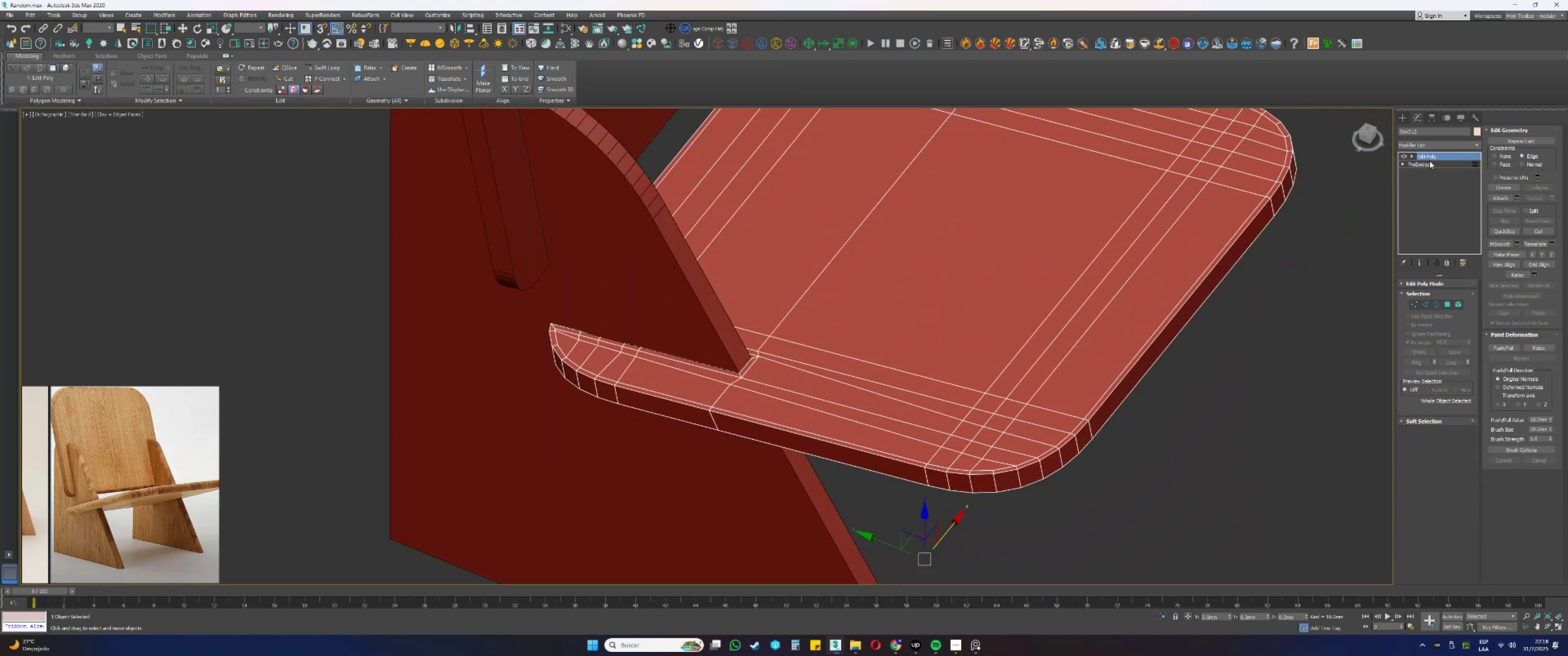 
right_click([1426, 157])
 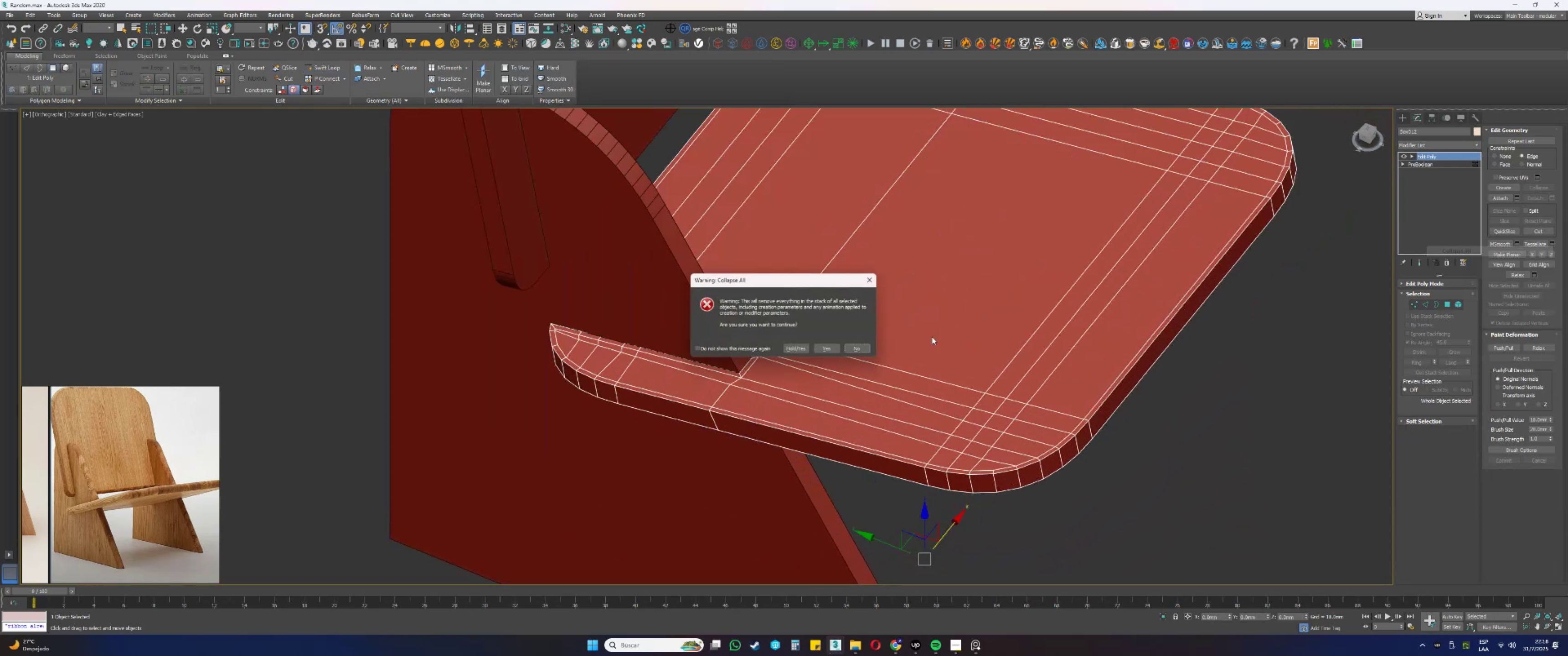 
left_click([832, 349])
 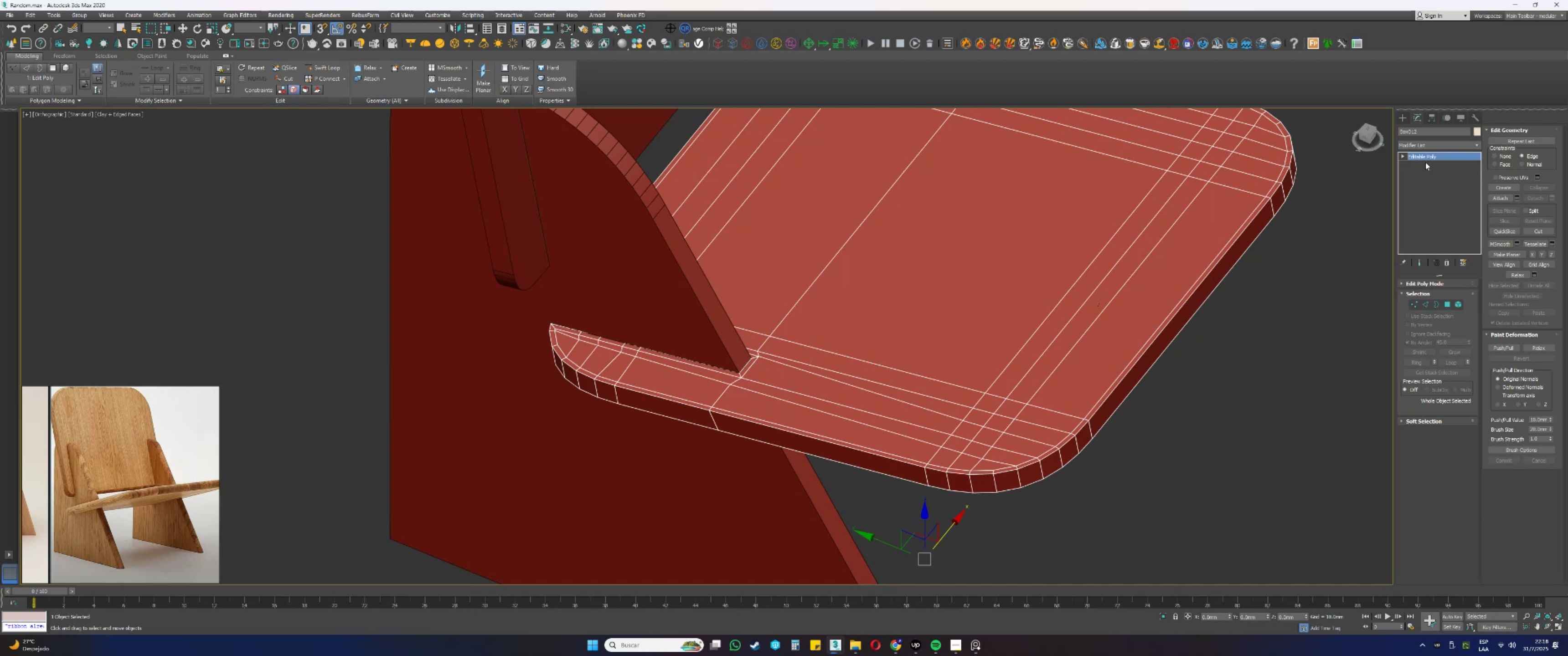 
right_click([1422, 159])
 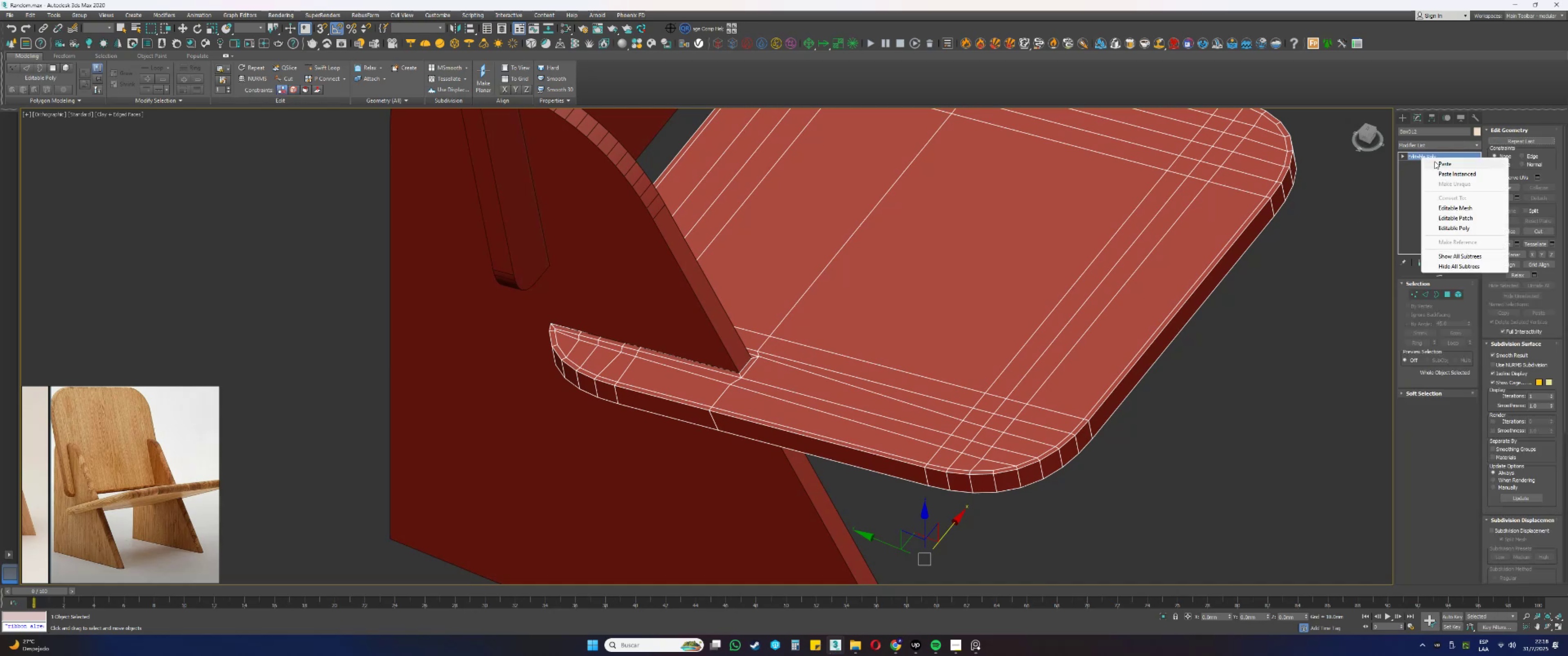 
left_click([1439, 162])
 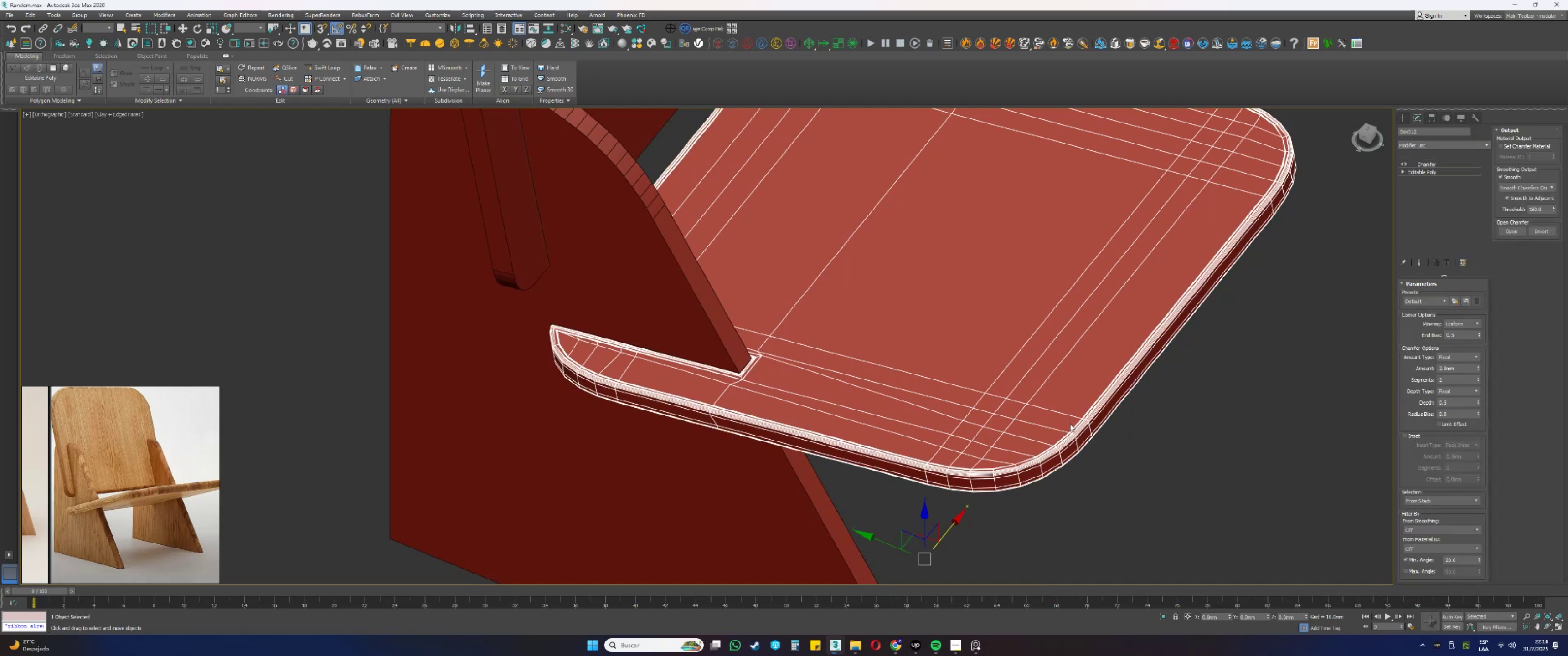 
scroll: coordinate [1067, 438], scroll_direction: up, amount: 6.0
 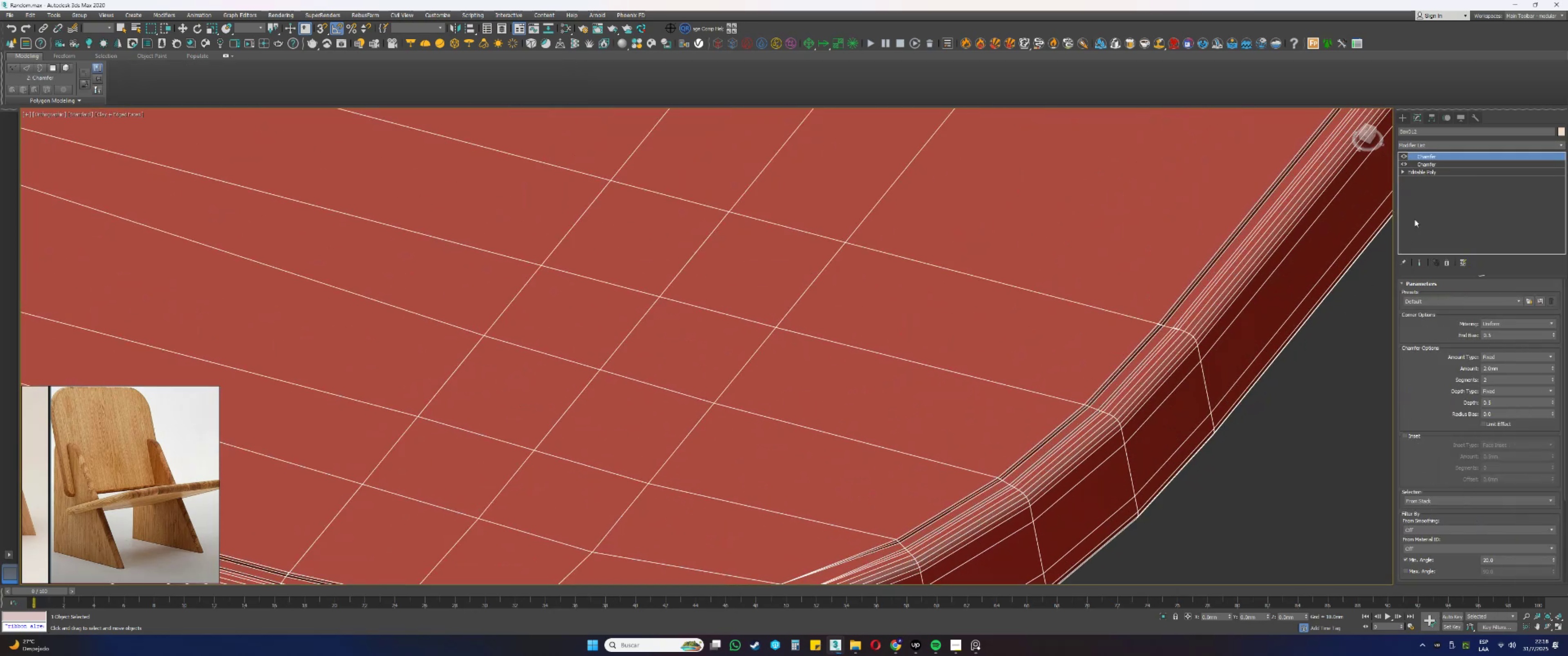 
key(F3)
 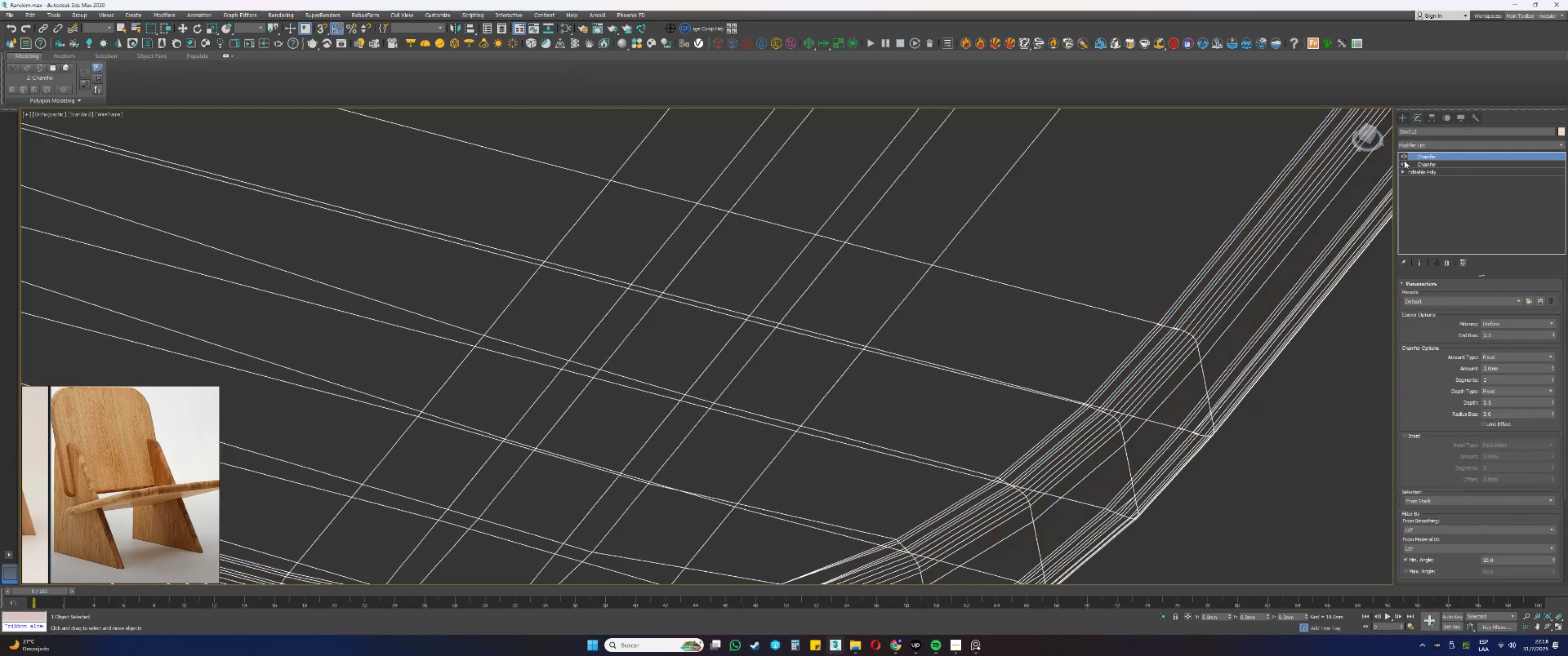 
left_click([1404, 158])
 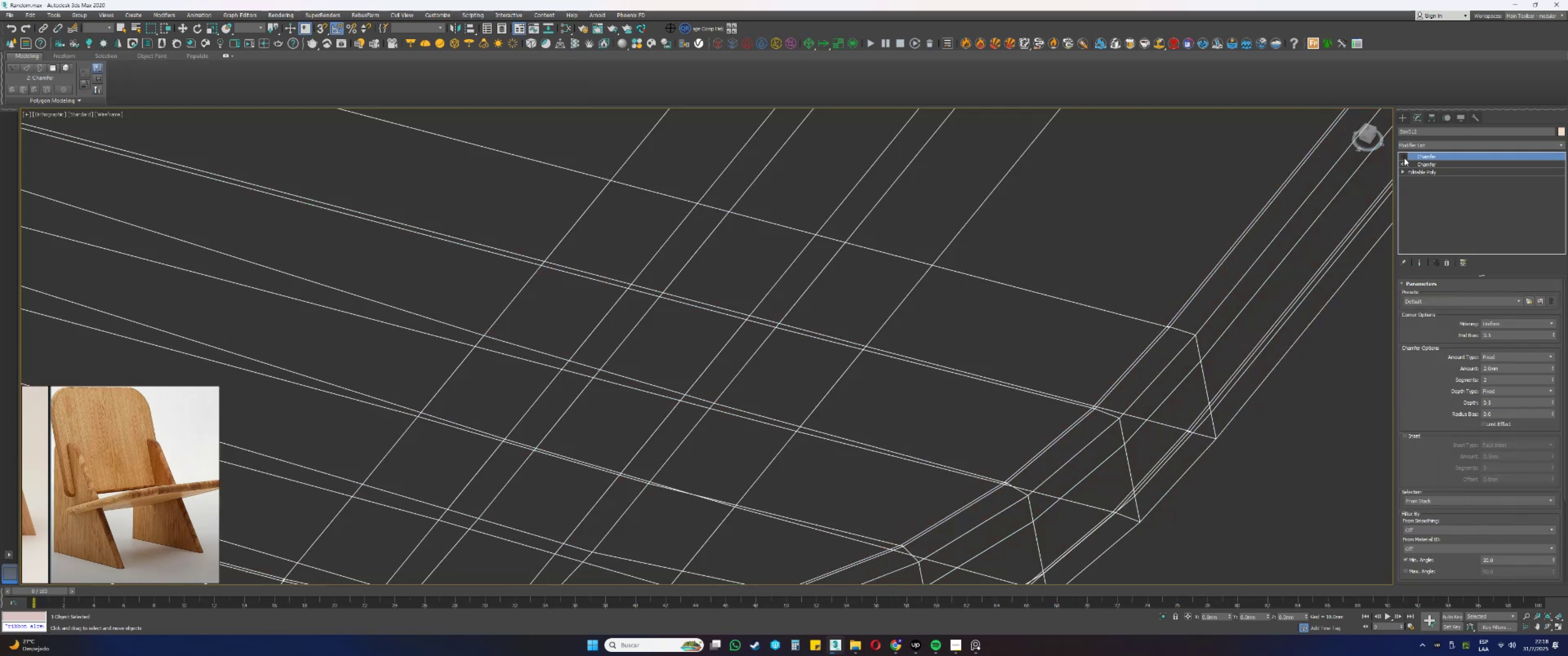 
key(F3)
 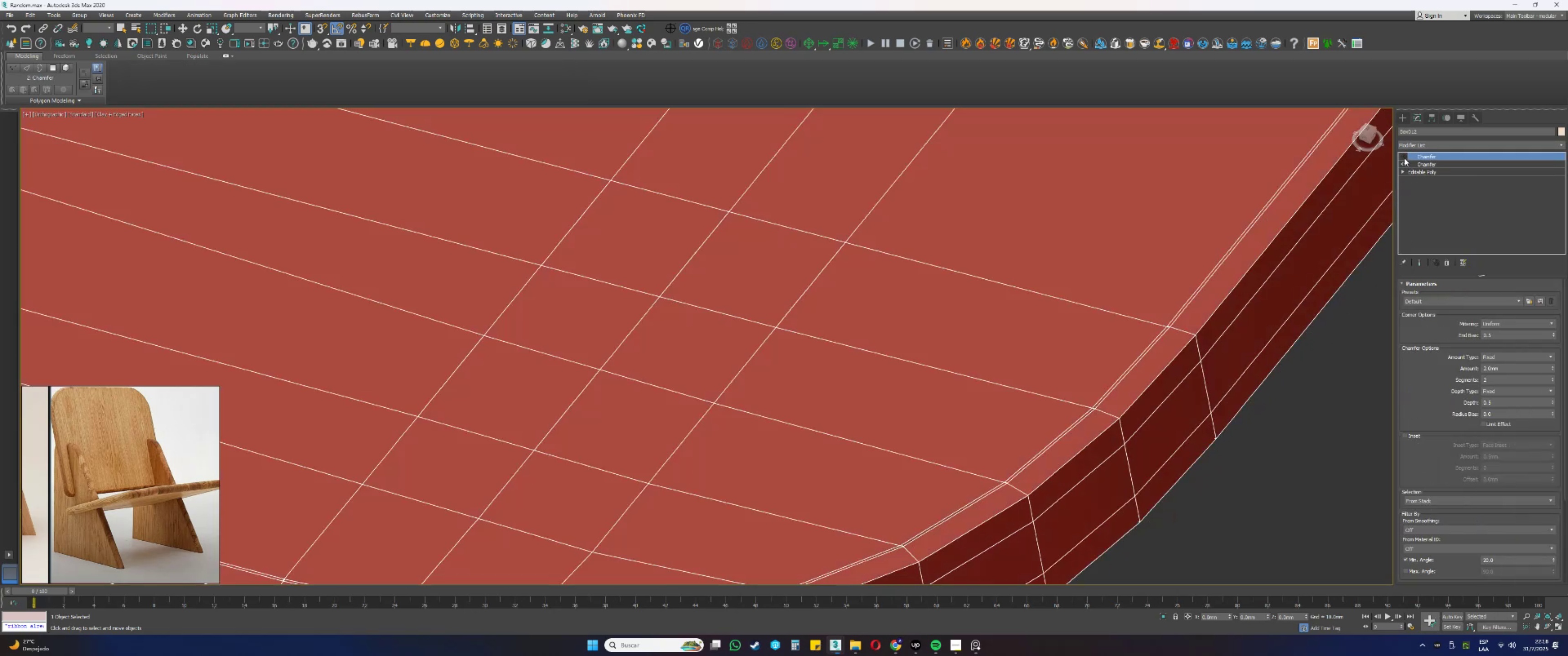 
key(F4)
 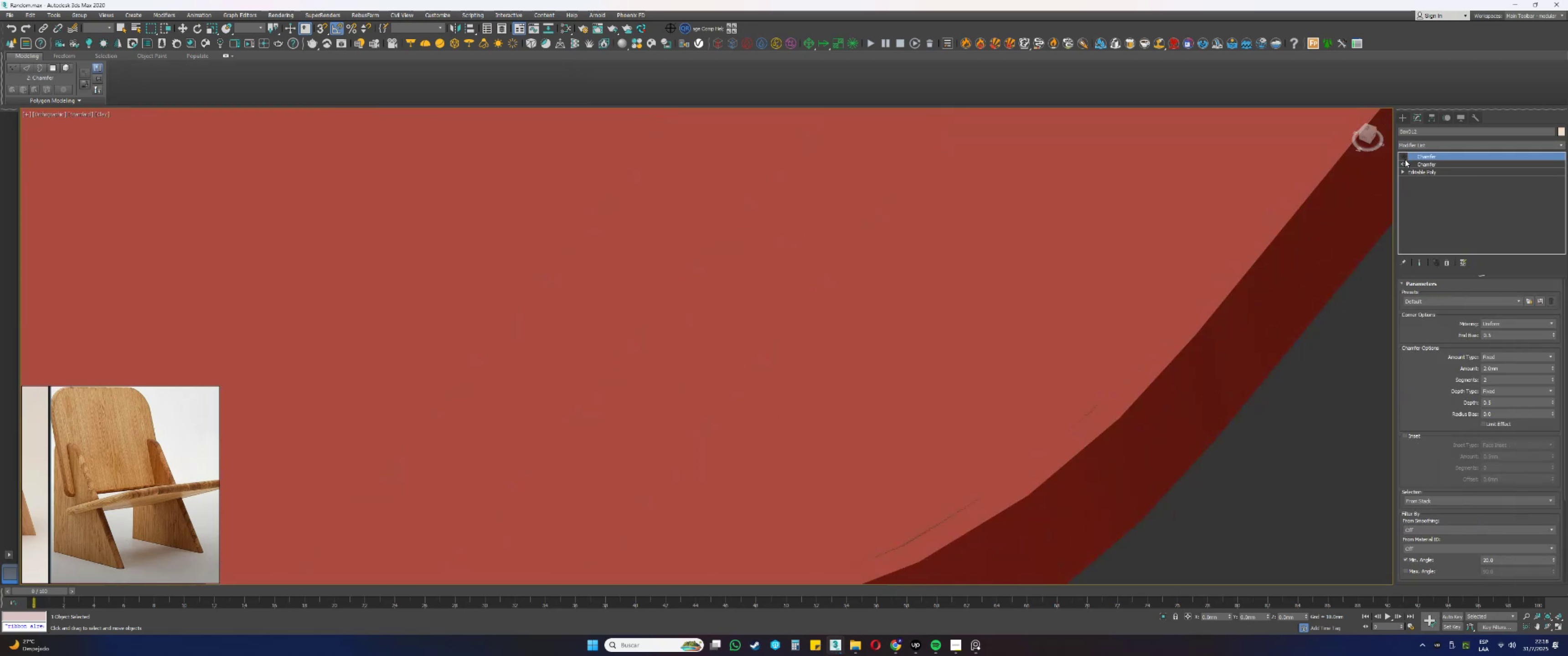 
key(F4)
 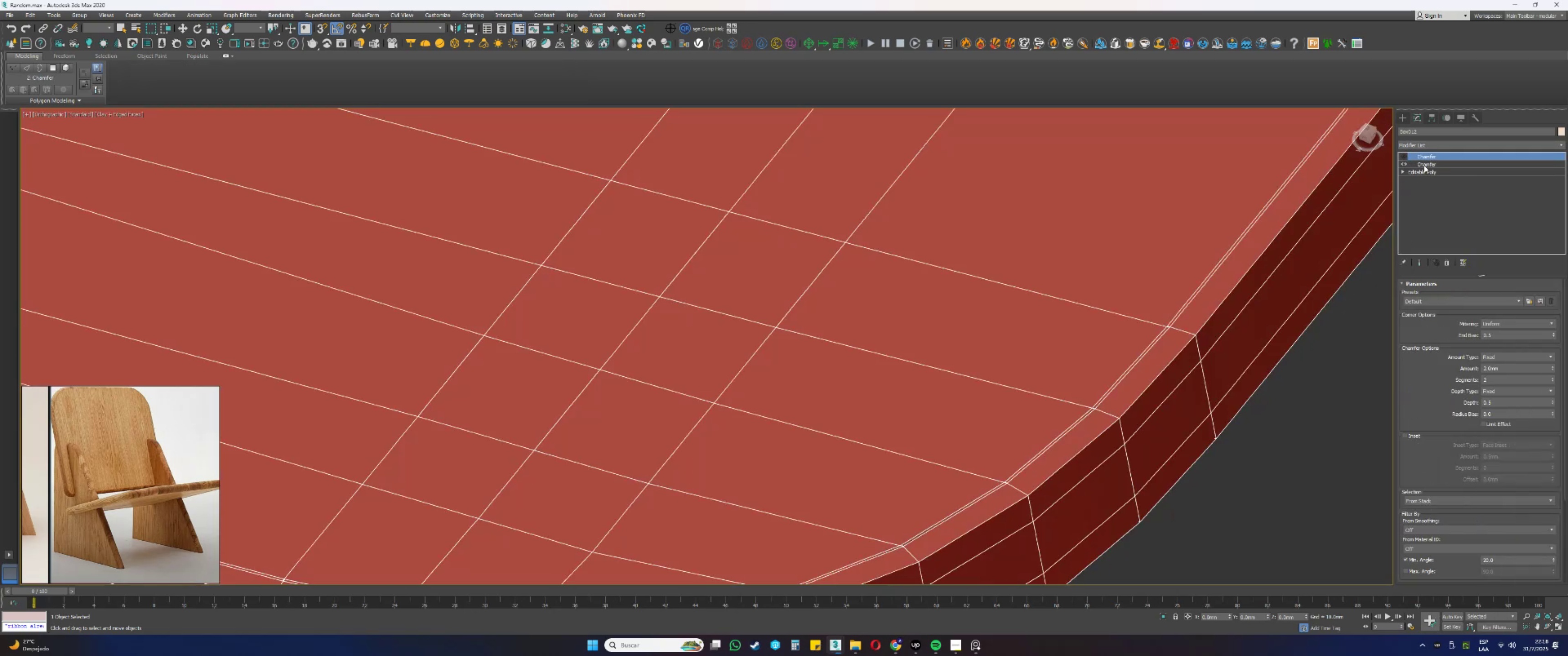 
left_click([1424, 165])
 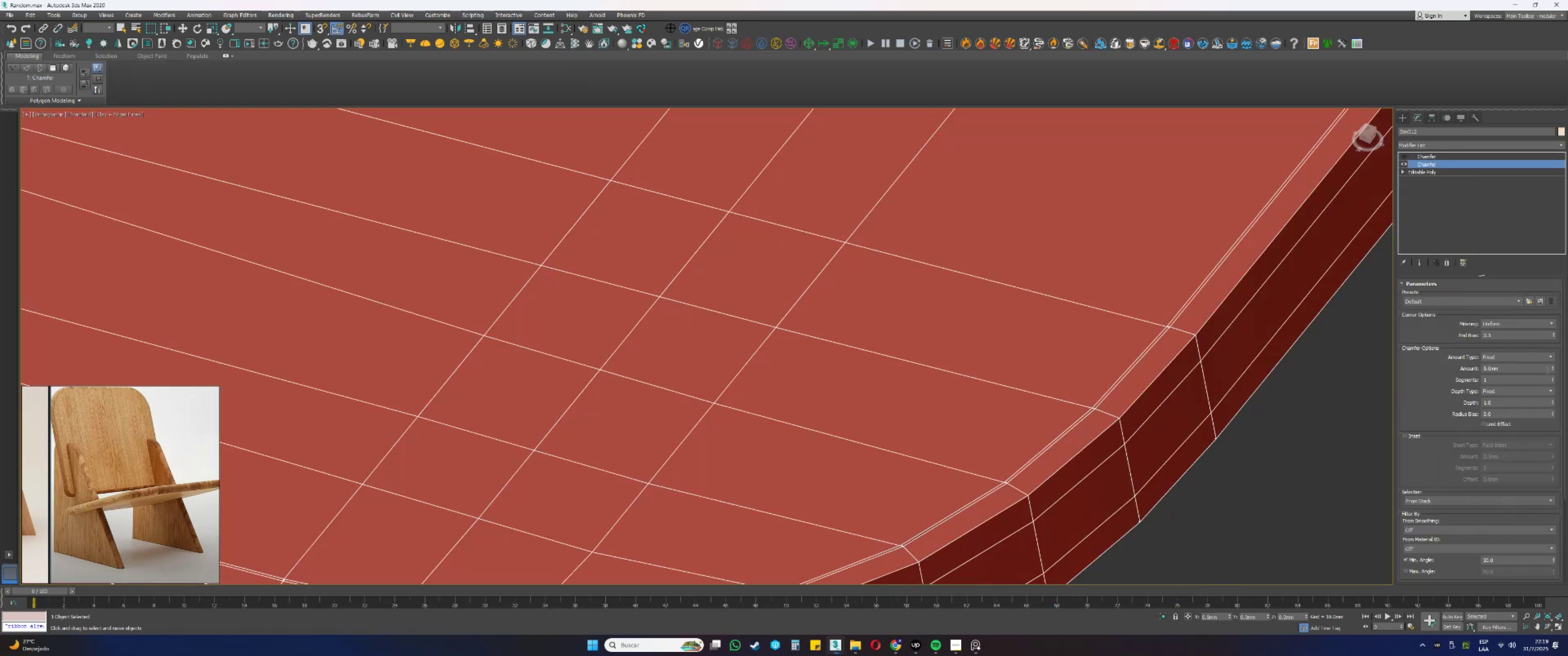 
left_click_drag(start_coordinate=[1539, 368], to_coordinate=[1467, 366])
 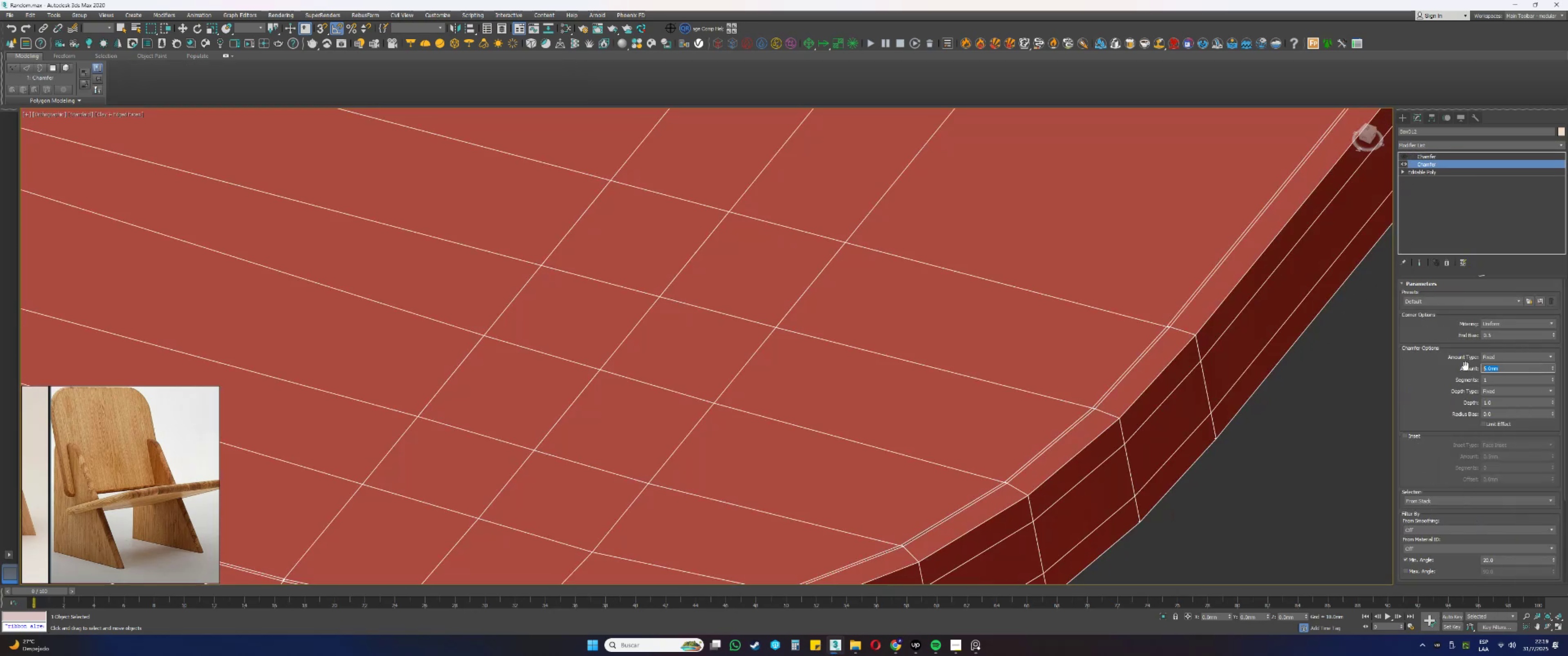 
key(Numpad4)
 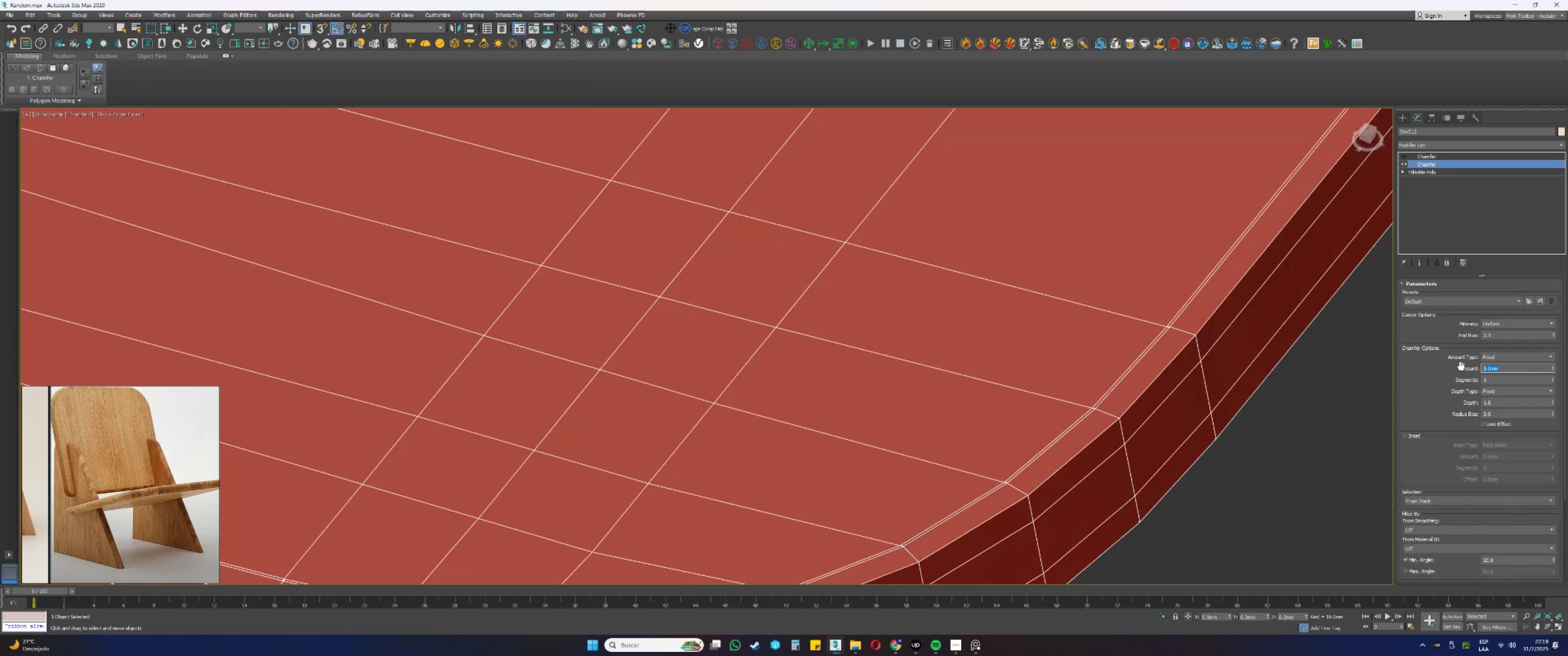 
key(NumpadEnter)
 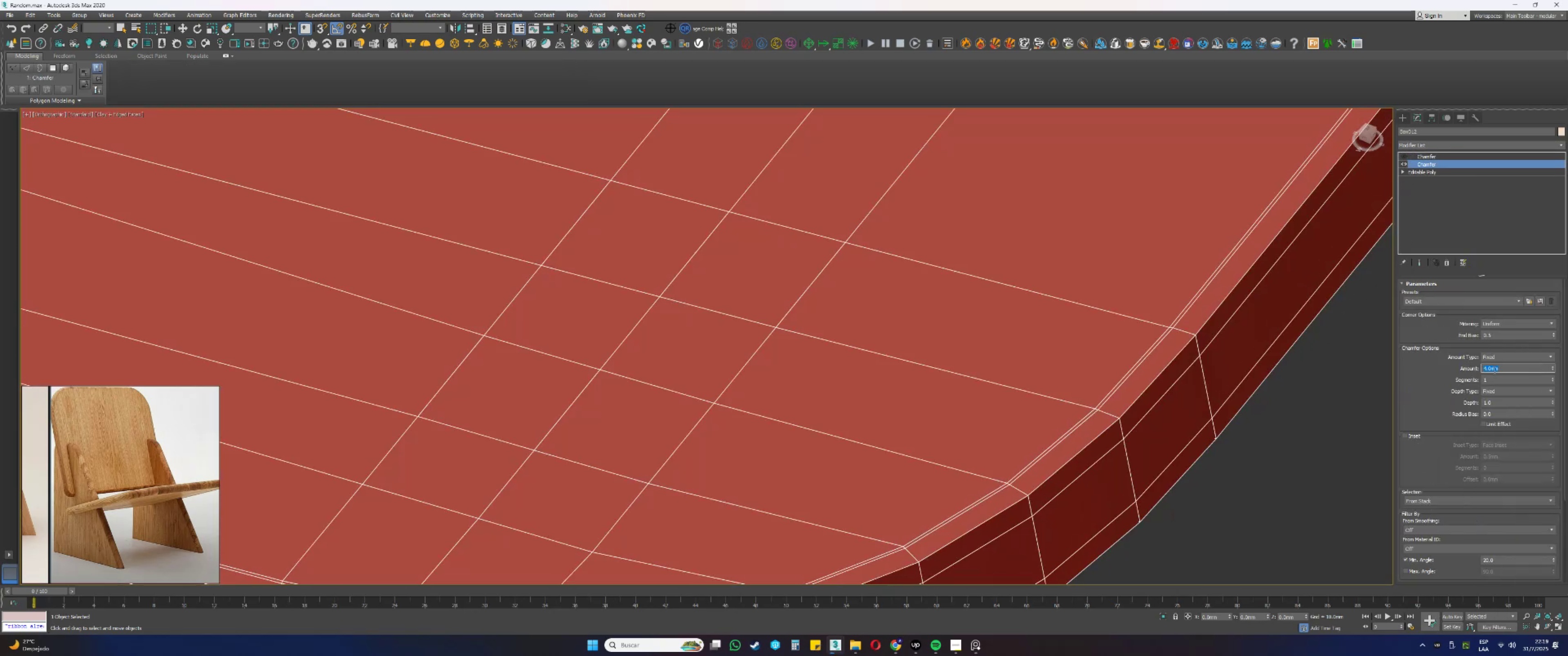 
key(Numpad3)
 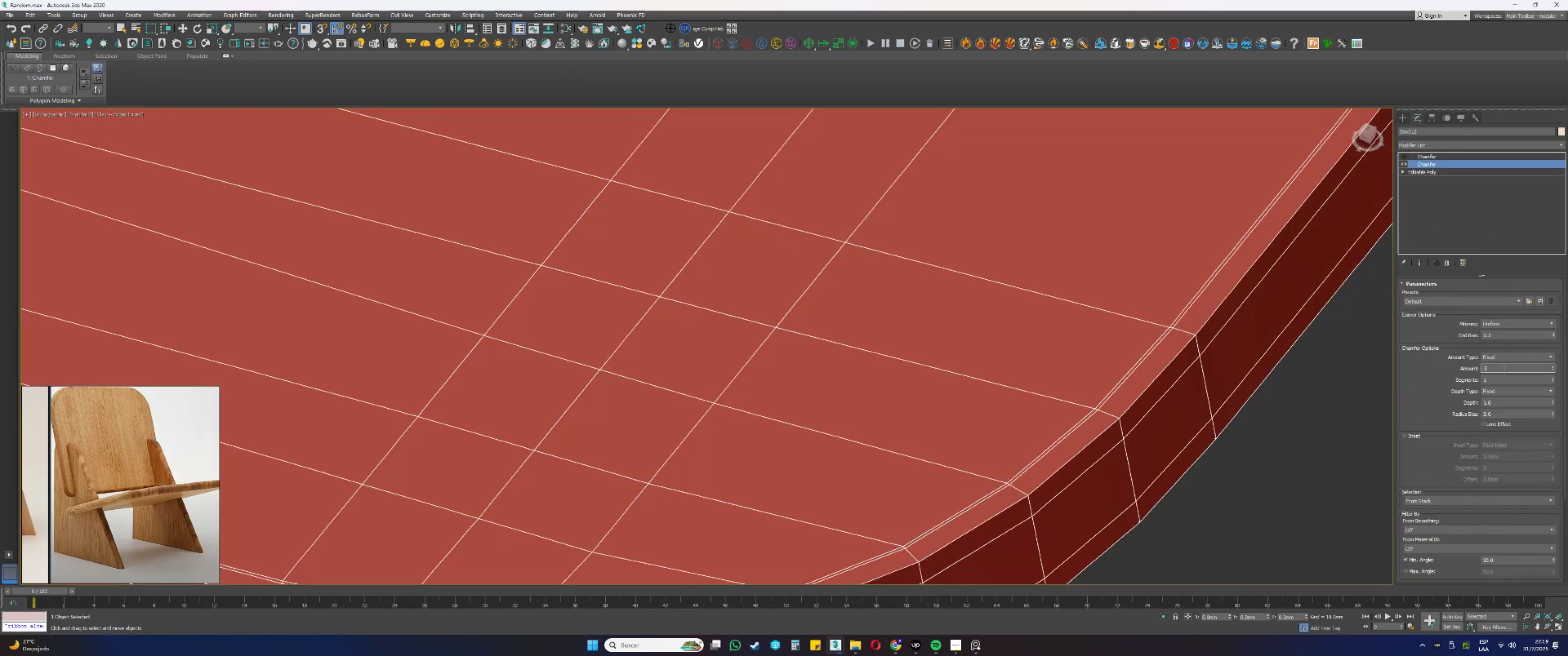 
key(NumpadEnter)
 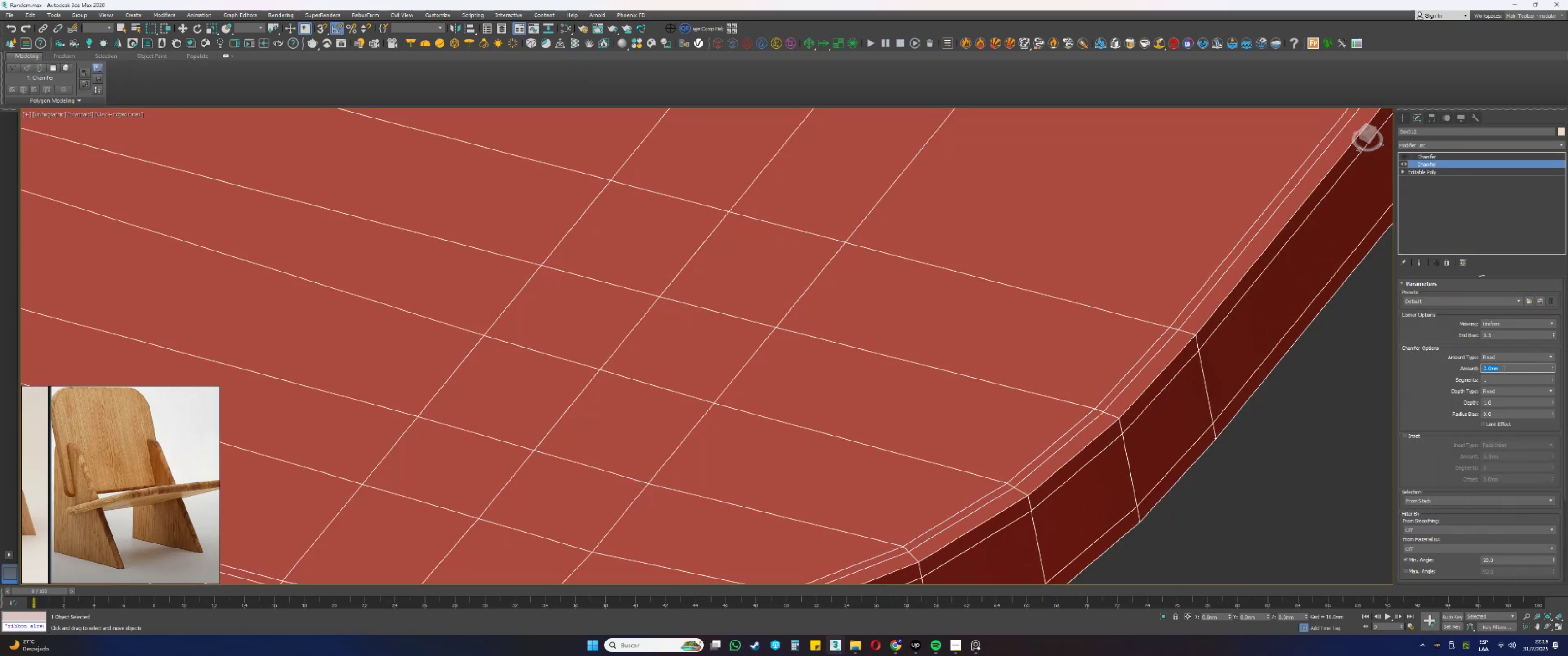 
key(Numpad4)
 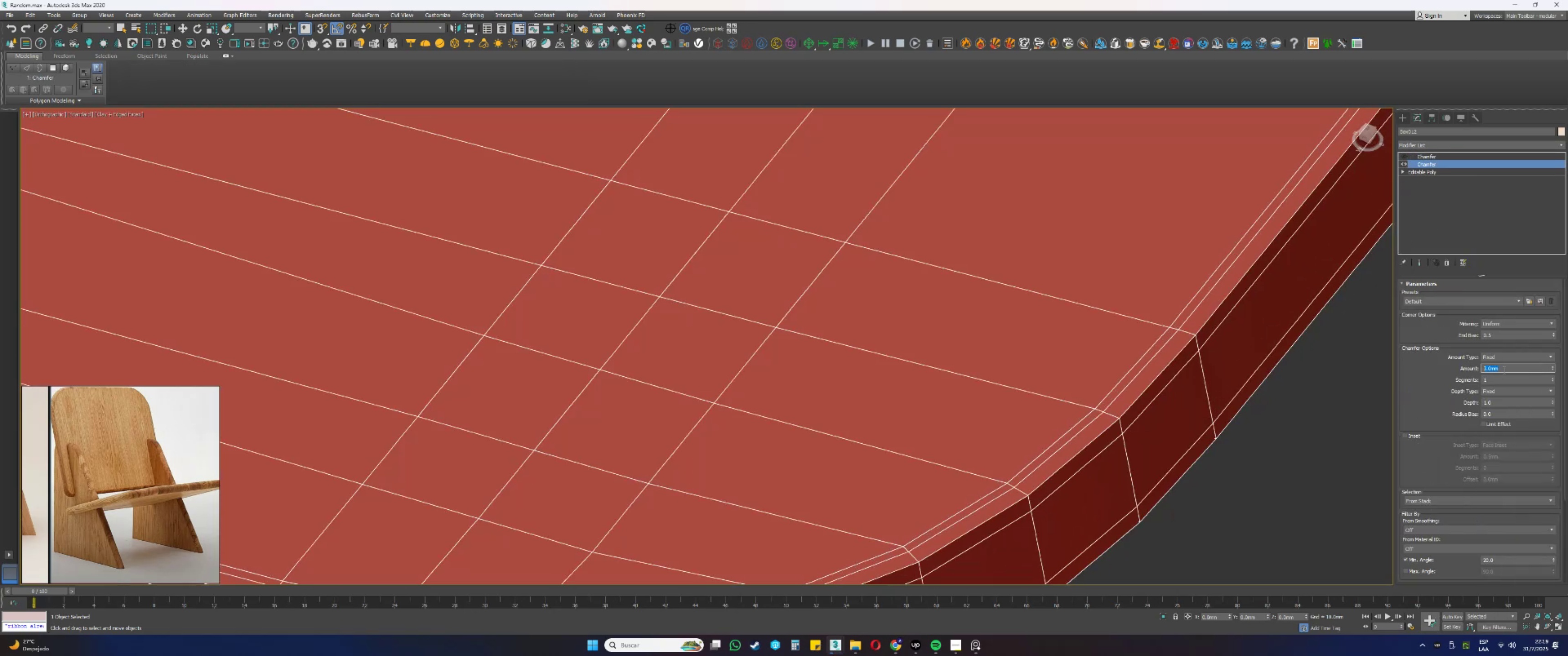 
key(NumpadEnter)
 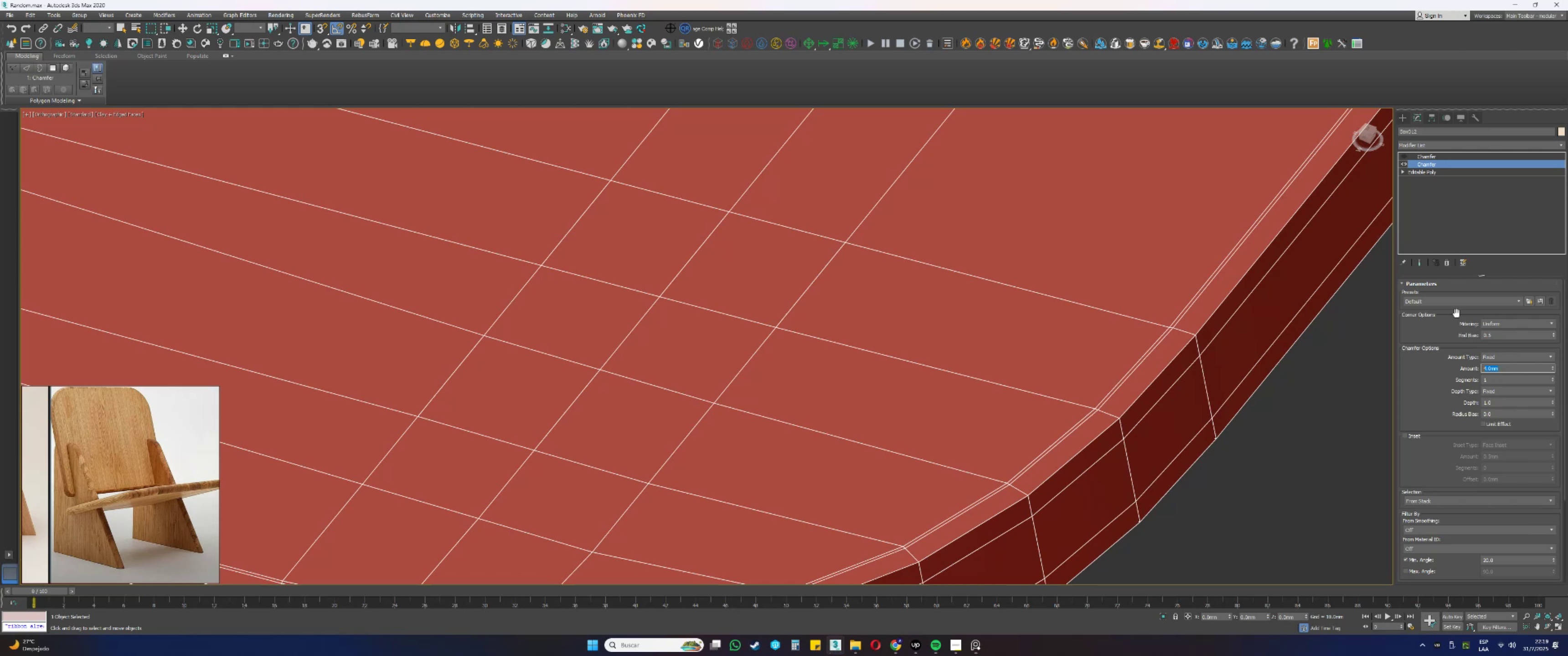 
left_click([1421, 157])
 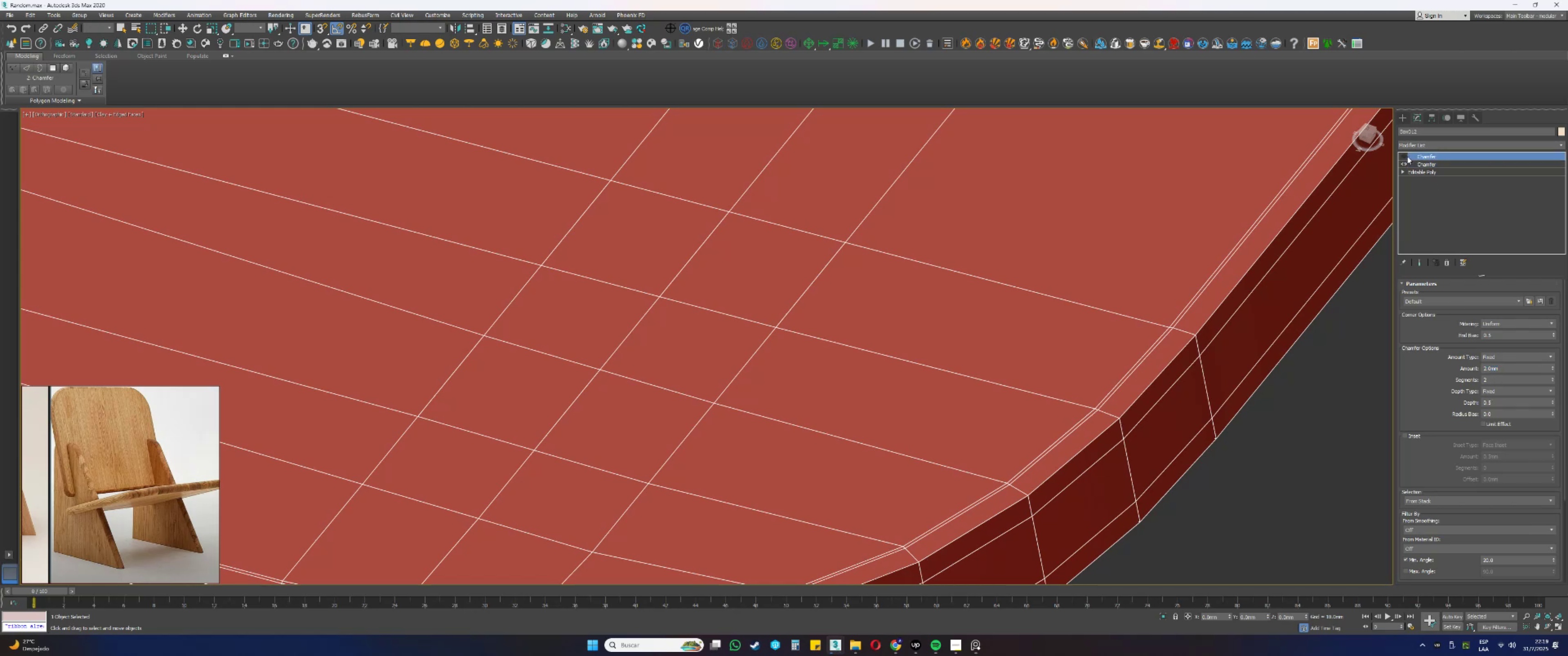 
left_click([1406, 156])
 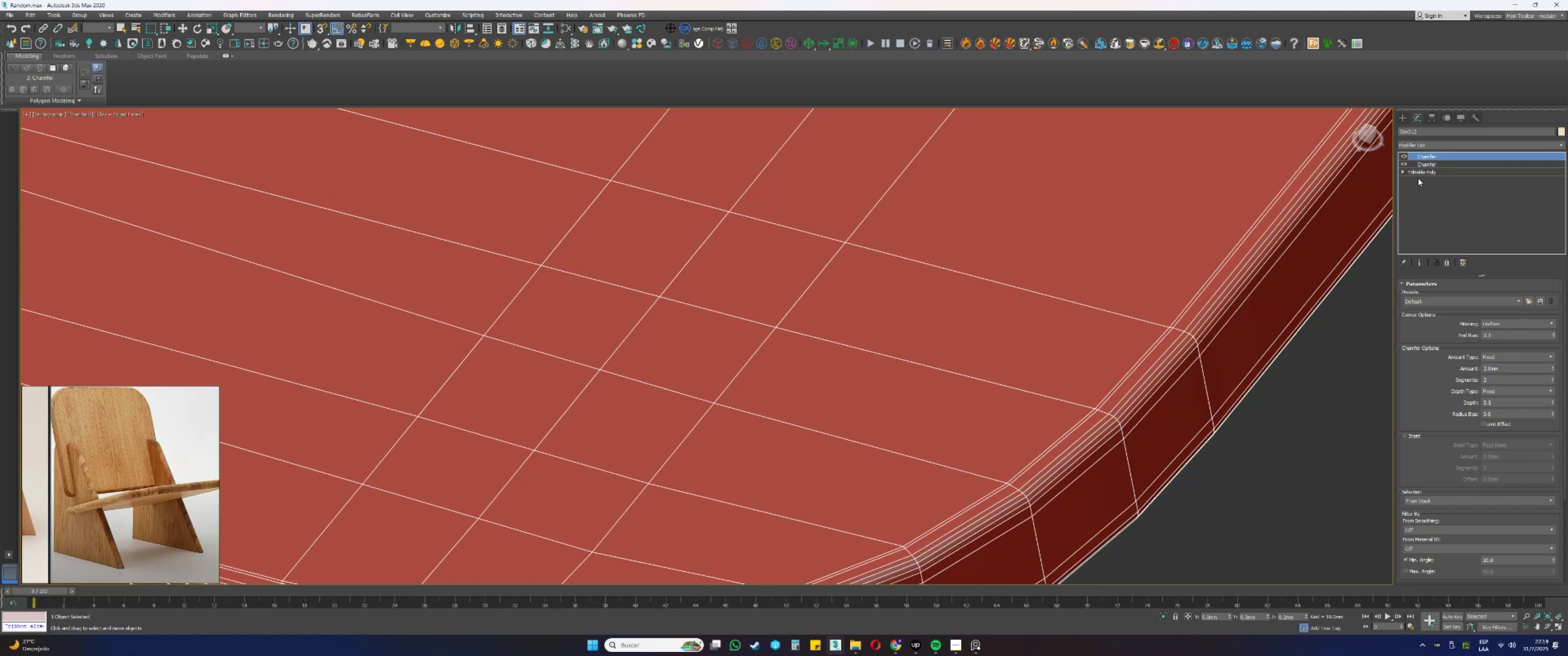 
key(F3)
 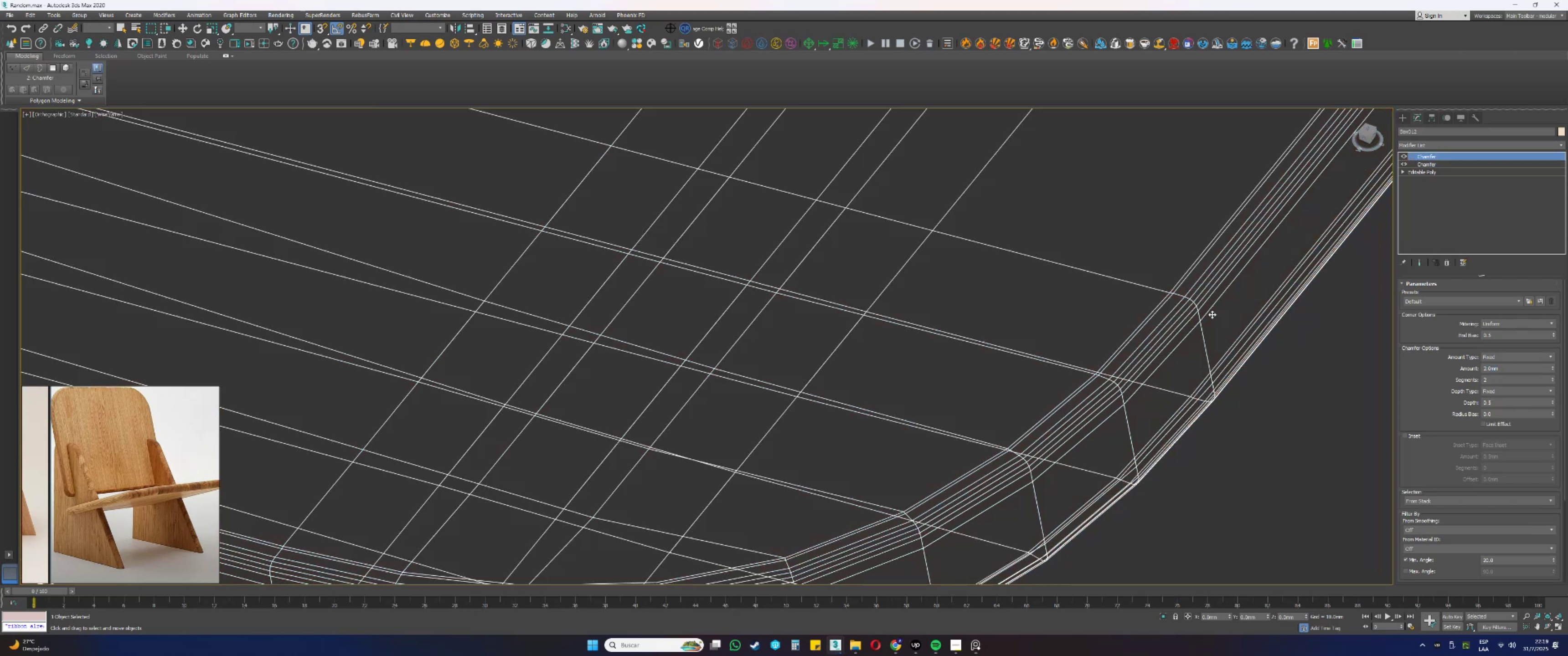 
key(F3)
 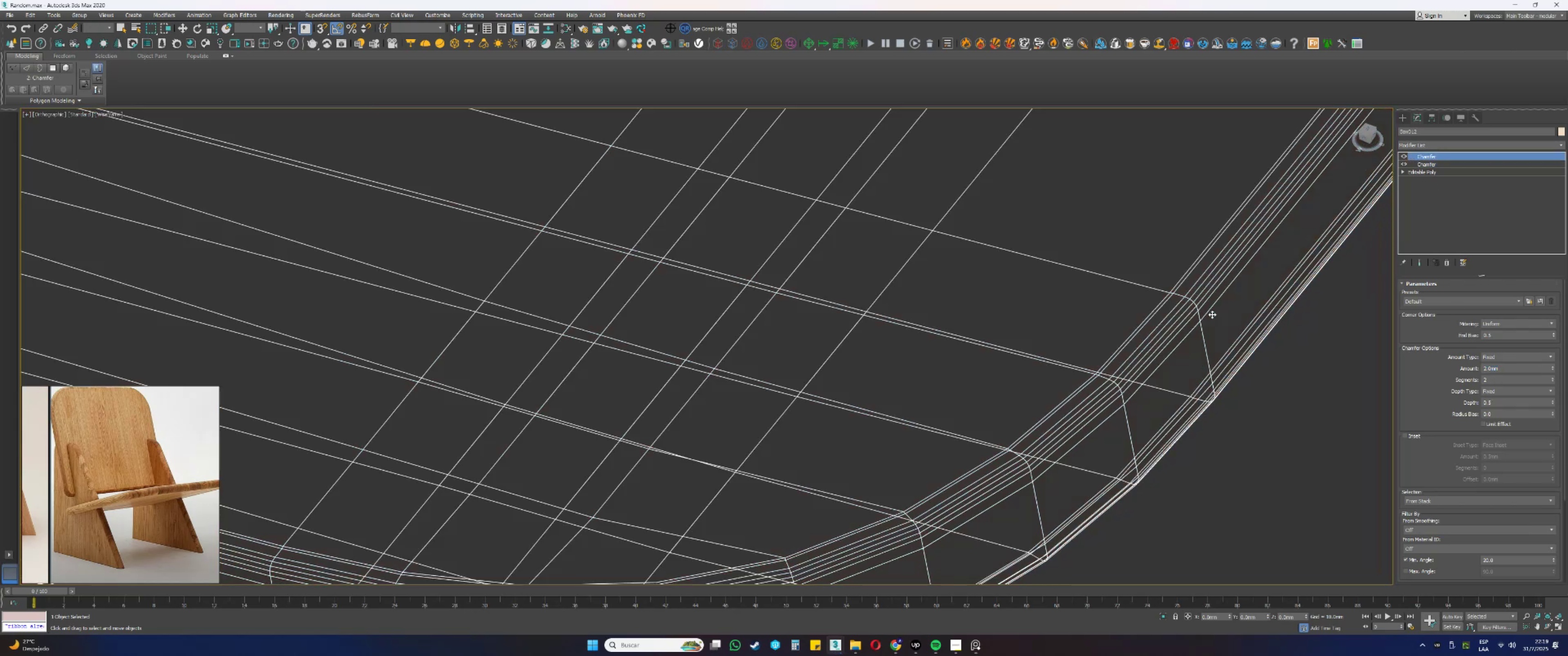 
key(F4)
 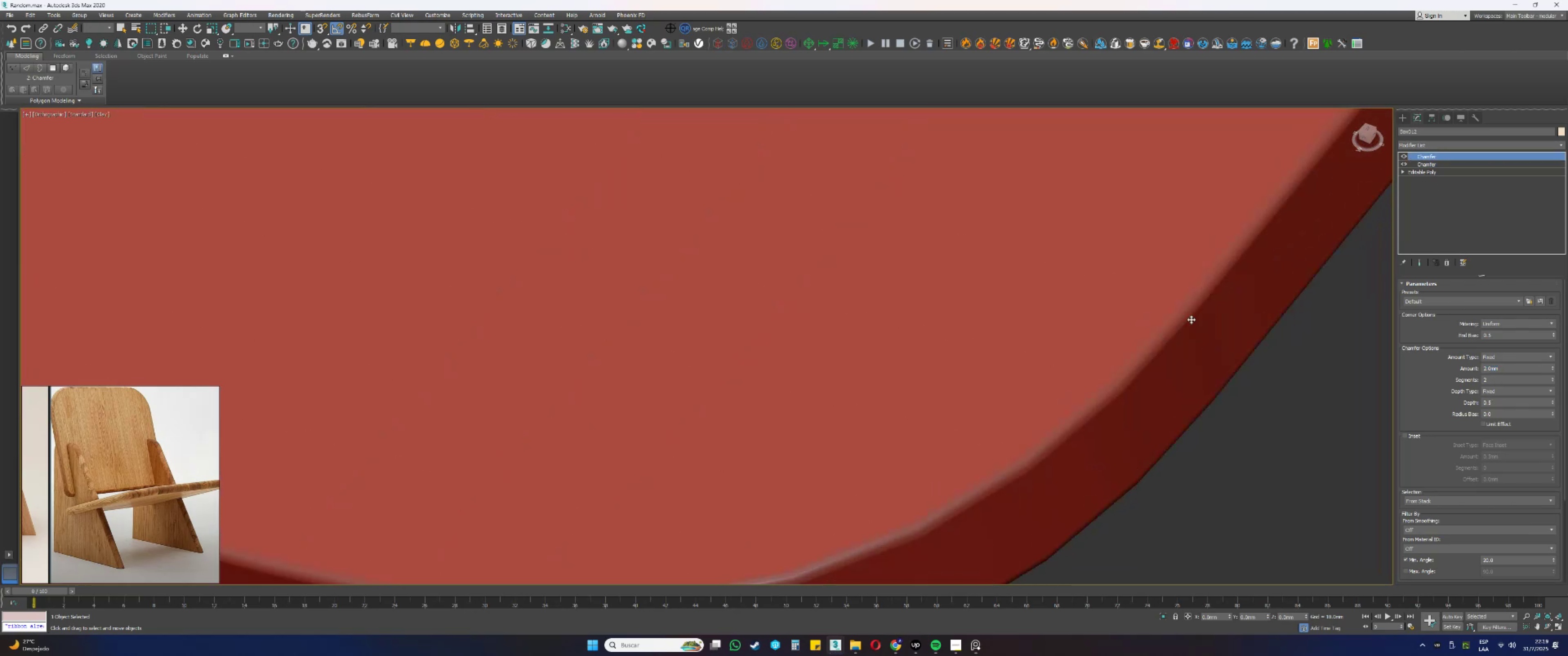 
scroll: coordinate [1152, 332], scroll_direction: down, amount: 8.0
 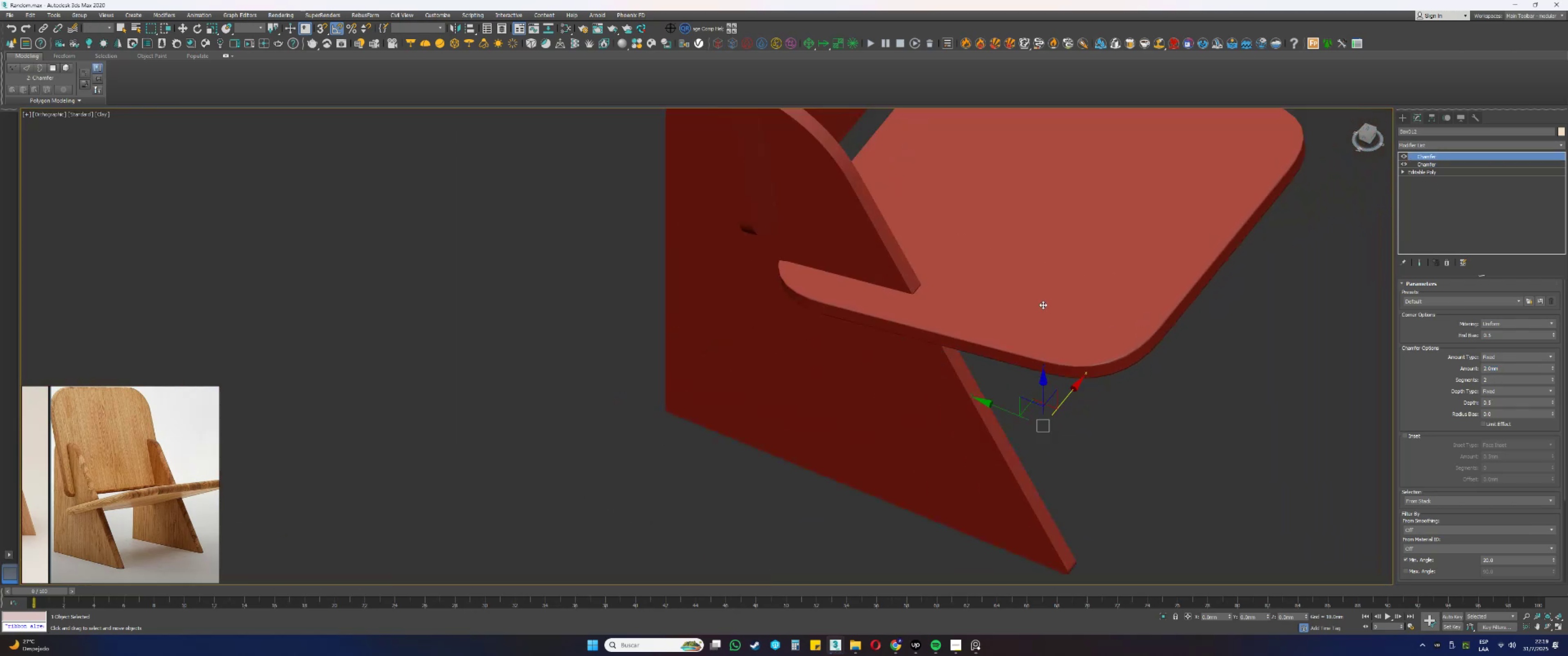 
key(Alt+AltLeft)
 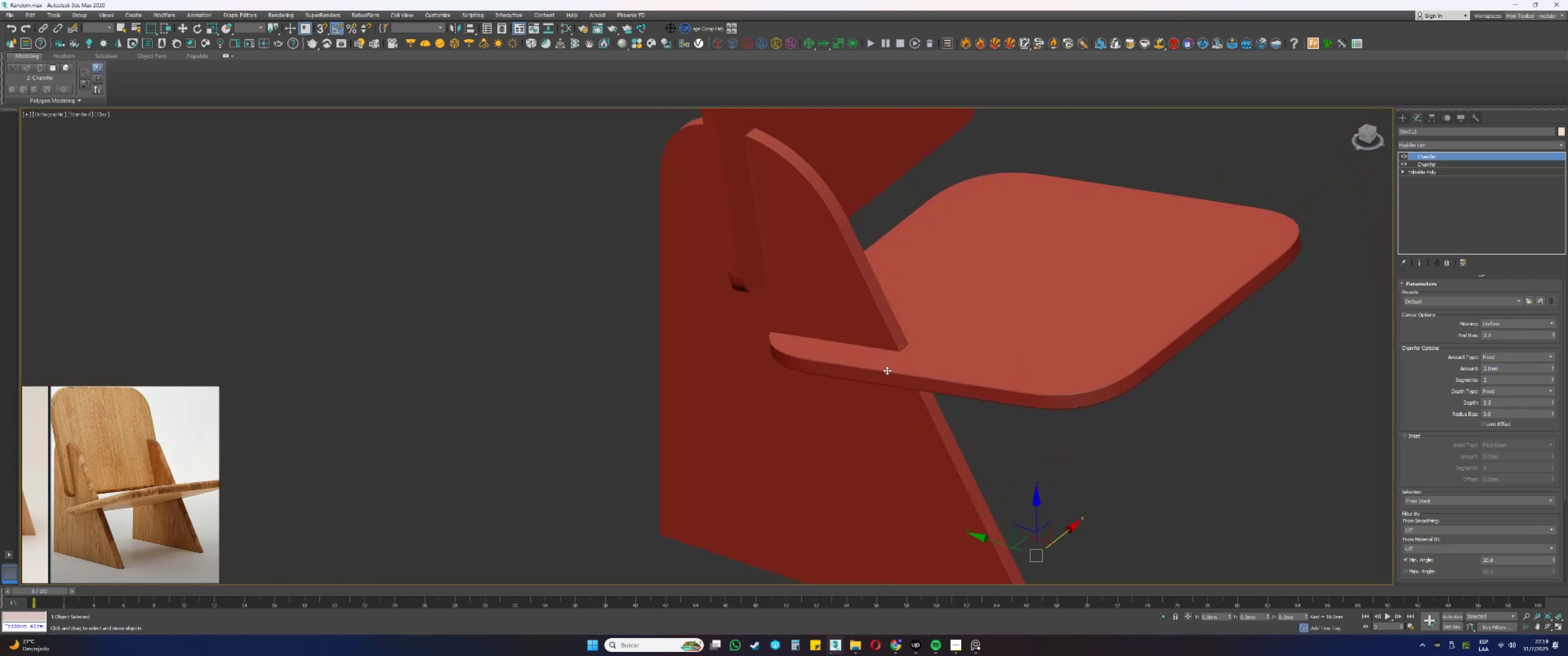 
key(F4)
 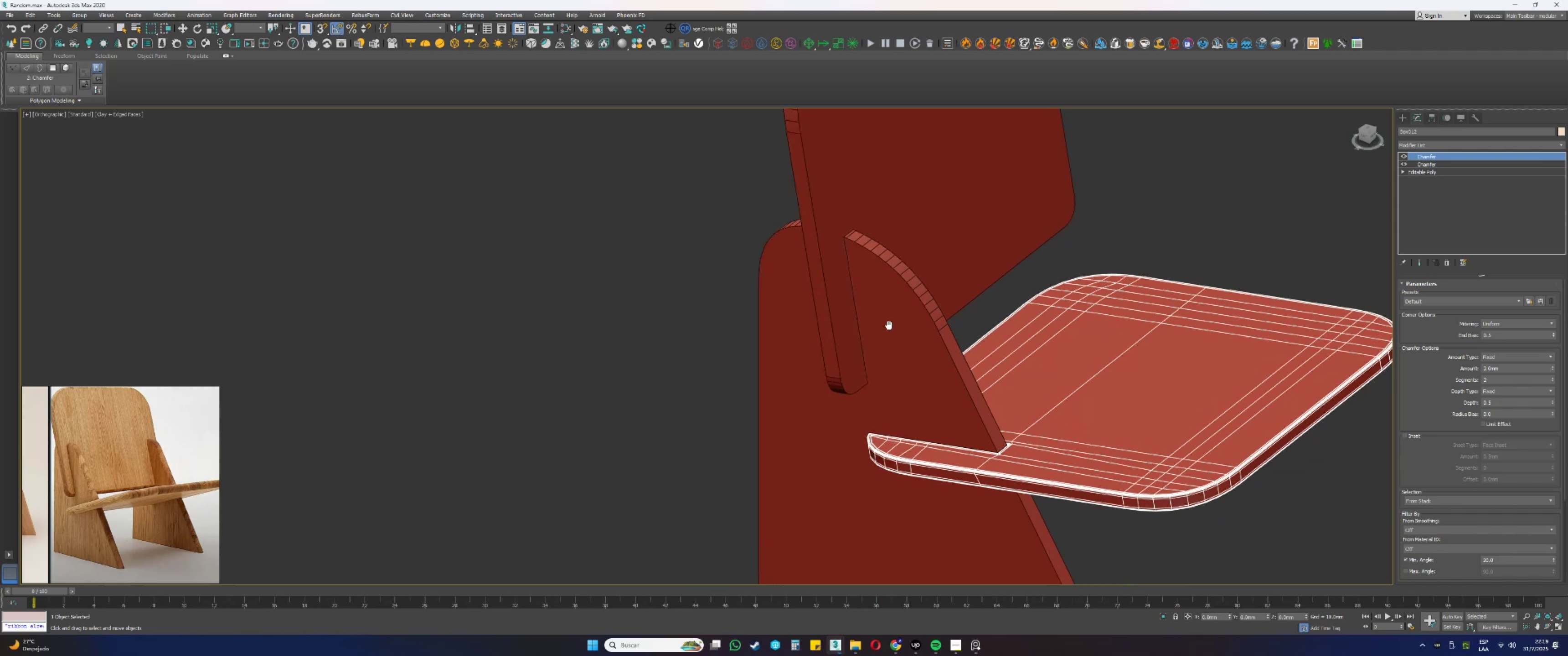 
left_click([841, 265])
 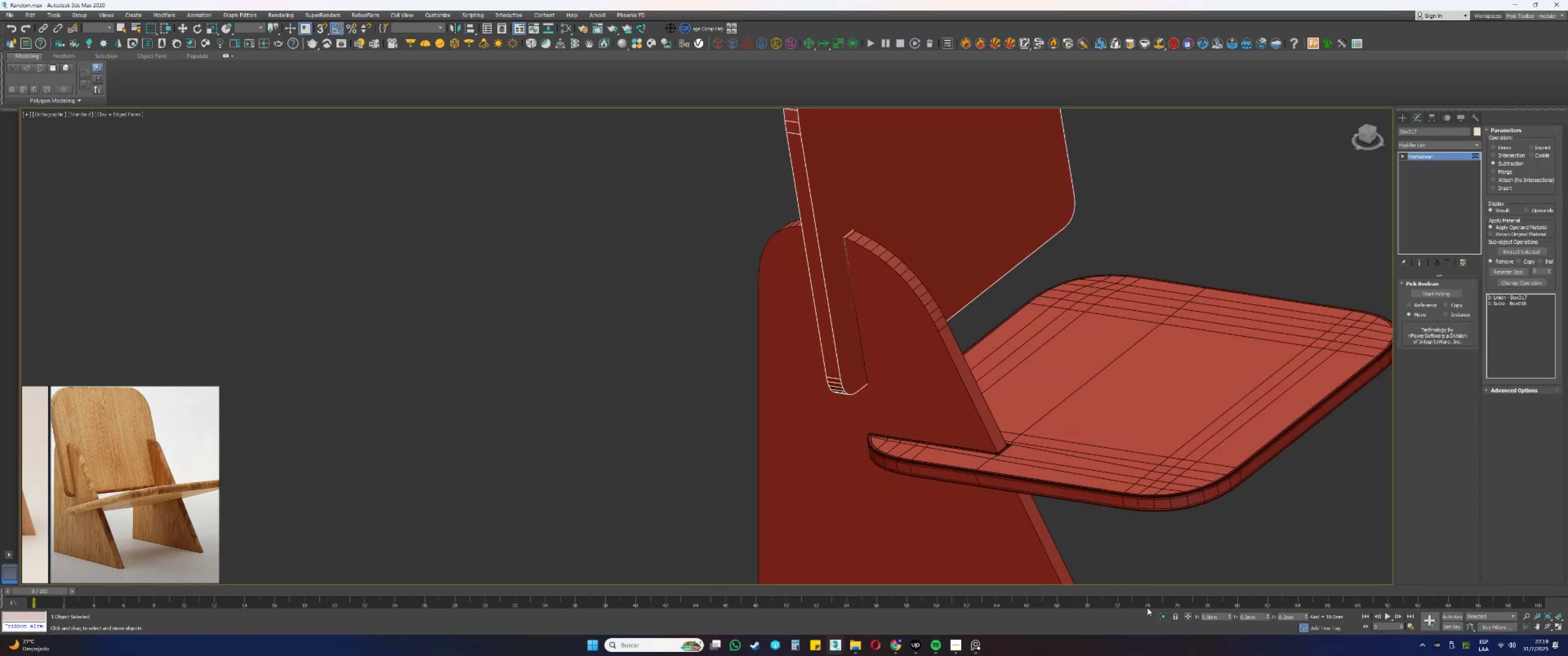 
left_click([1162, 615])
 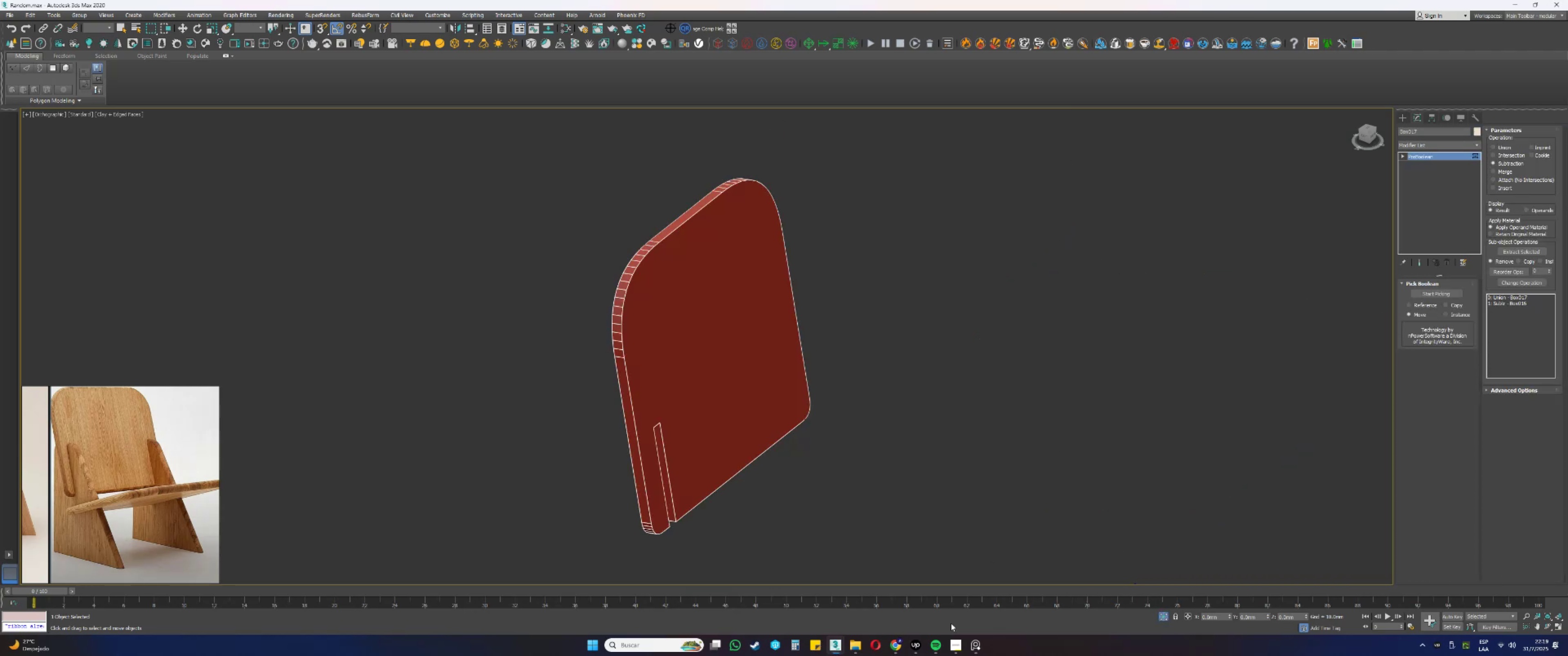 
left_click([922, 646])
 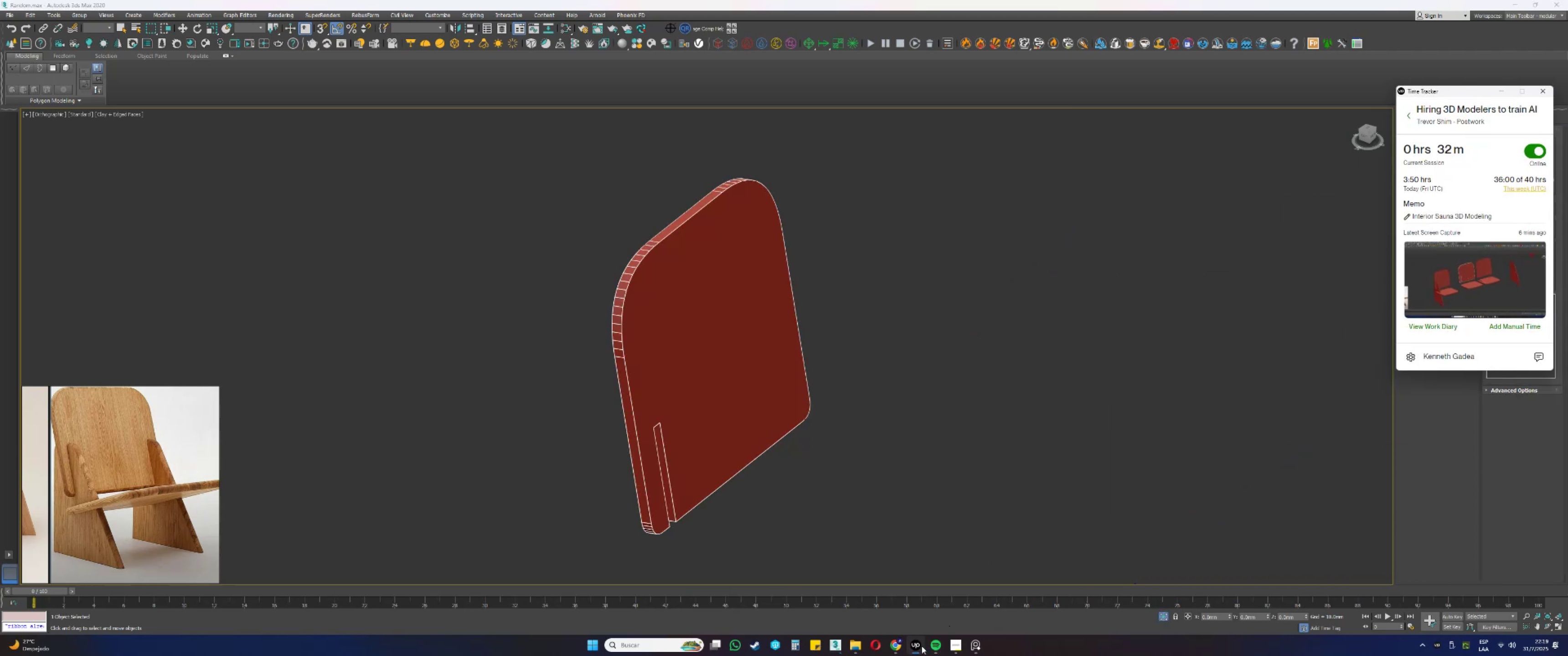 
left_click([922, 646])
 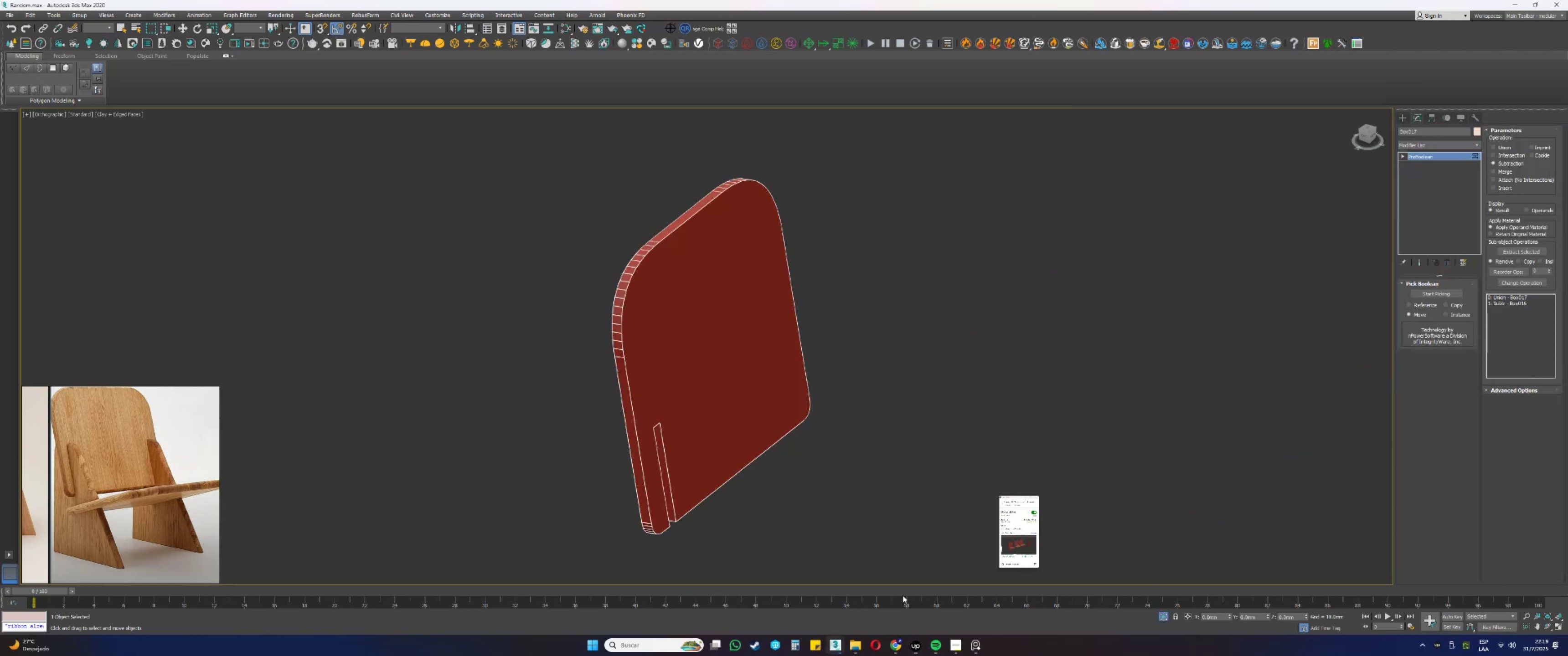 
key(Alt+AltLeft)
 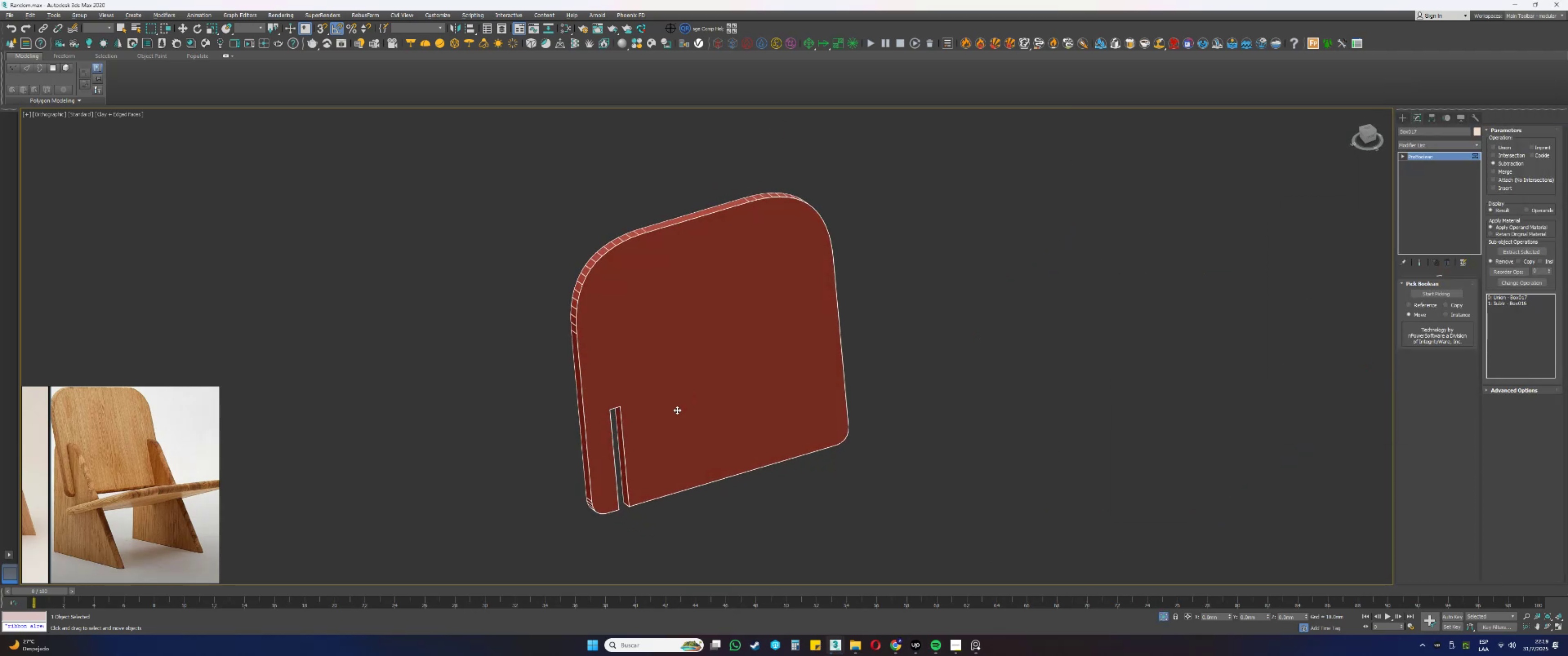 
key(Alt+AltLeft)
 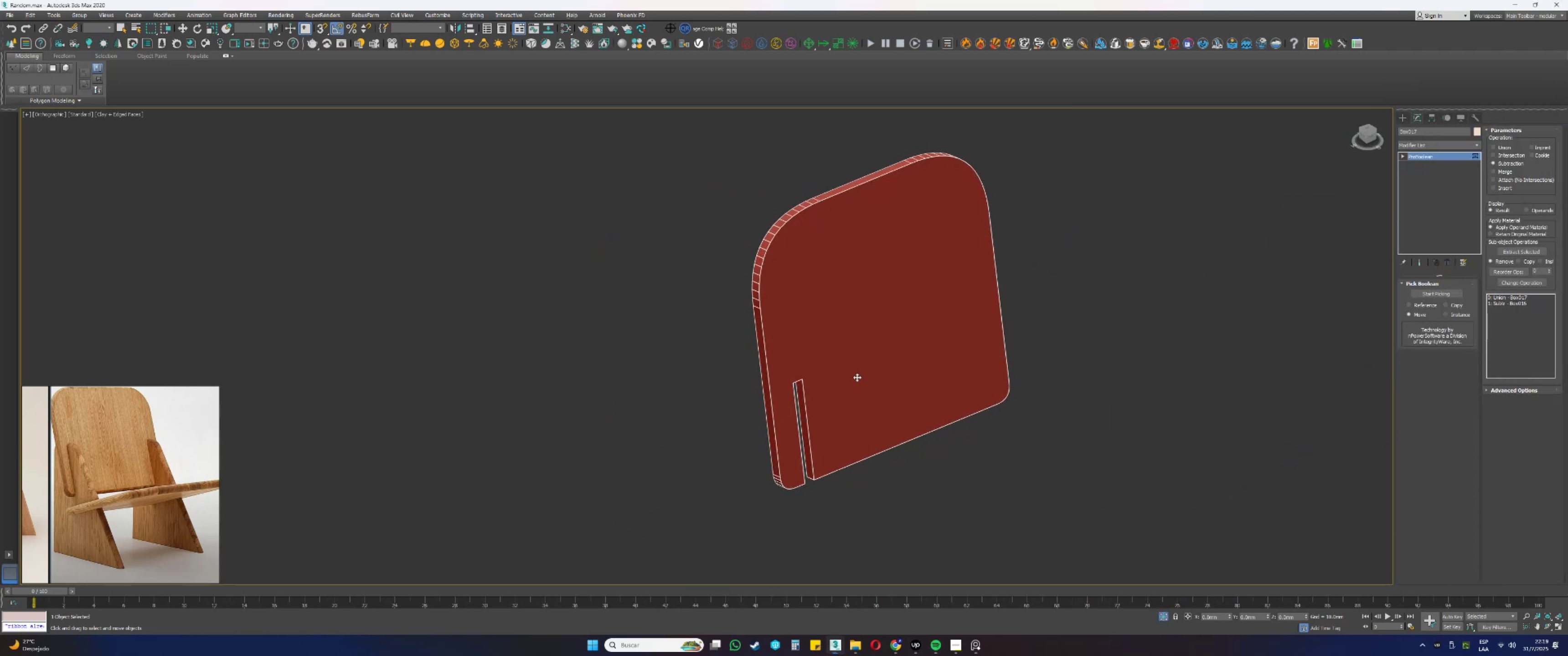 
key(Alt+AltLeft)
 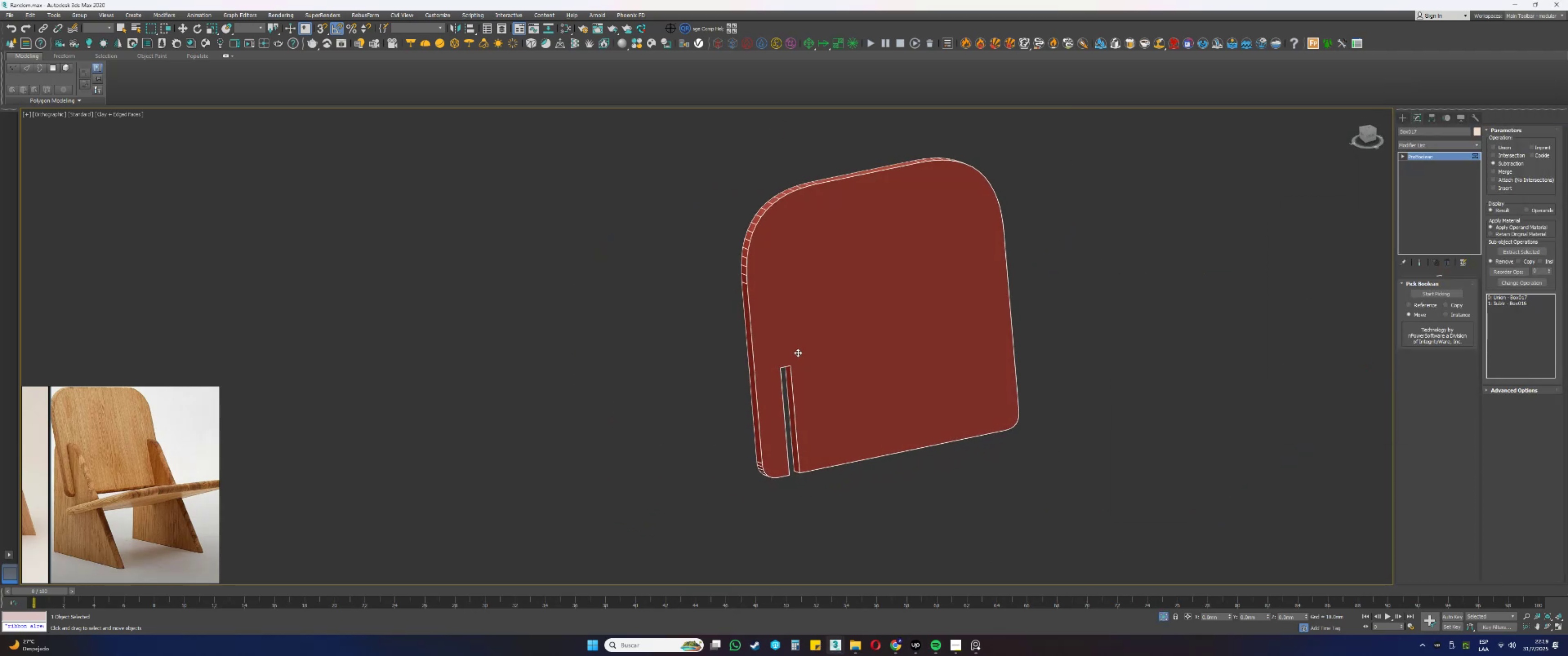 
scroll: coordinate [798, 353], scroll_direction: up, amount: 1.0
 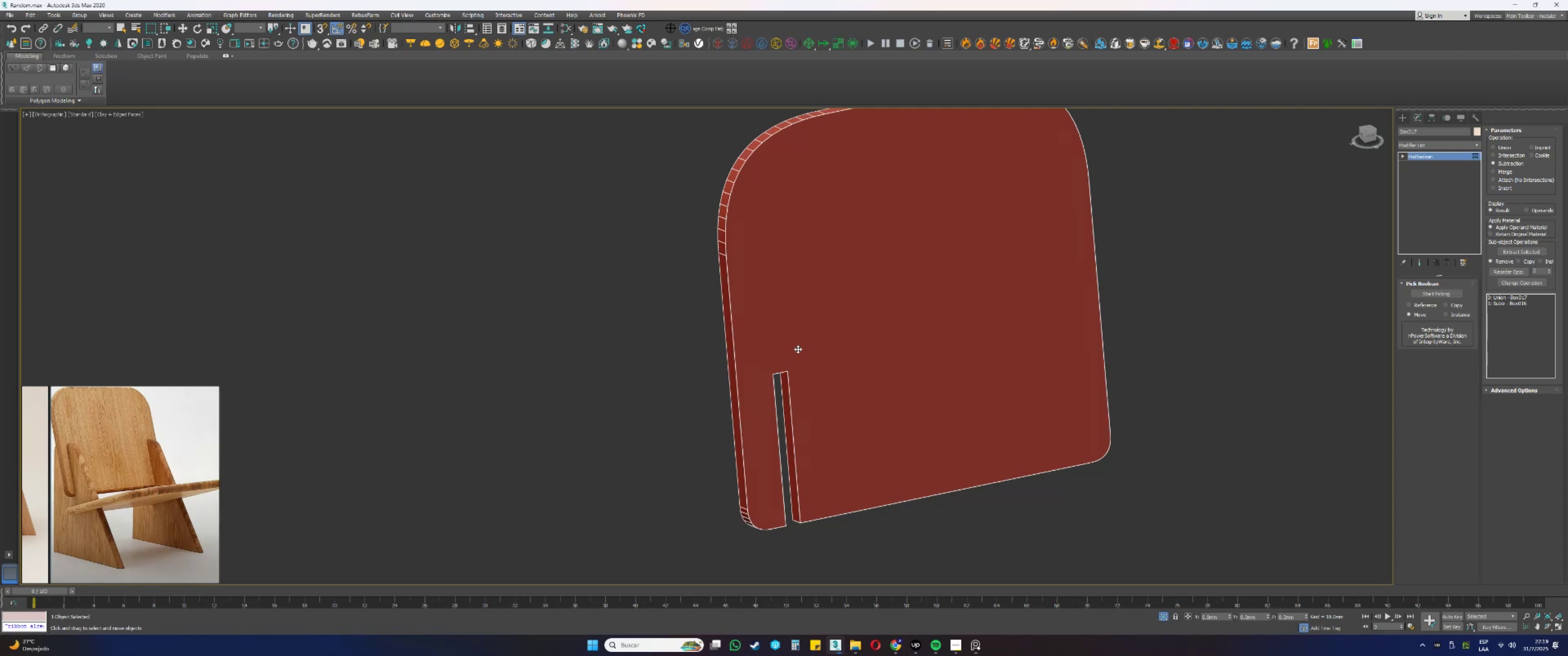 
wait(7.08)
 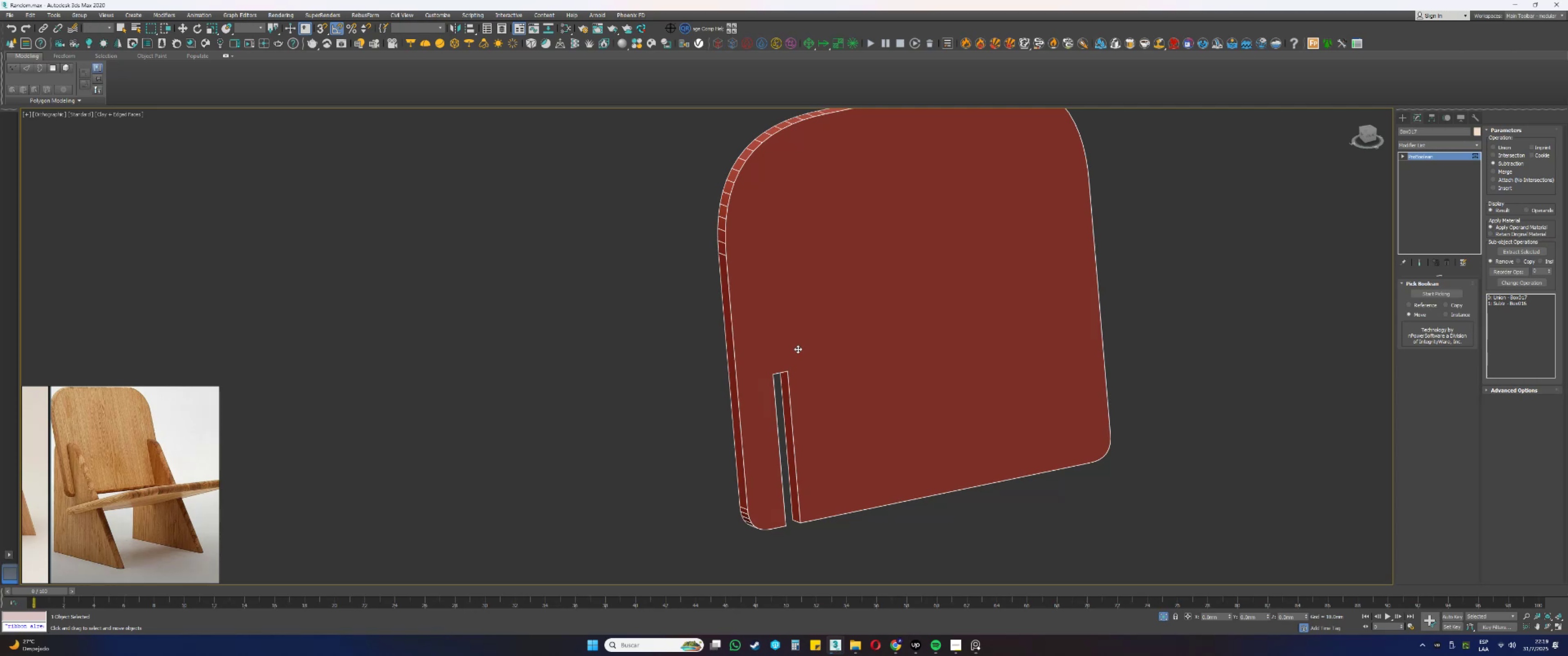 
left_click([1410, 144])
 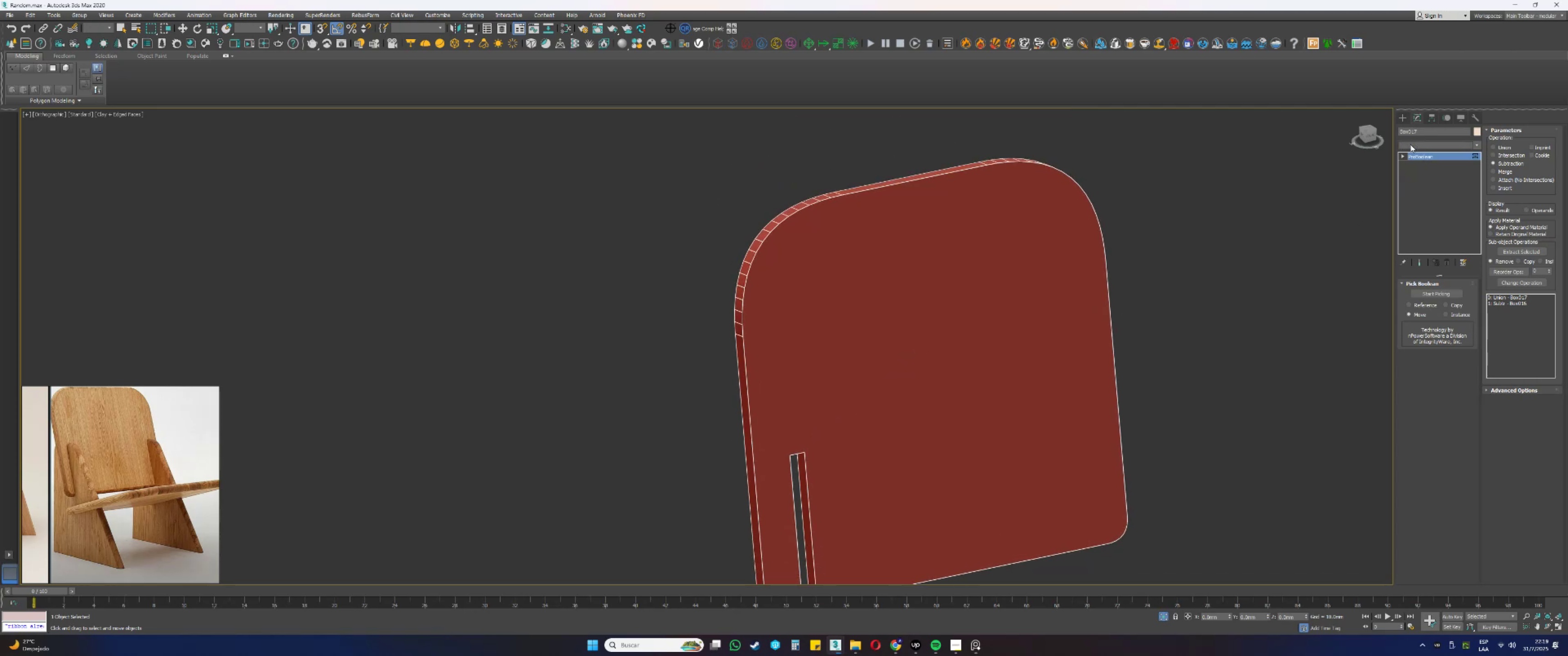 
key(E)
 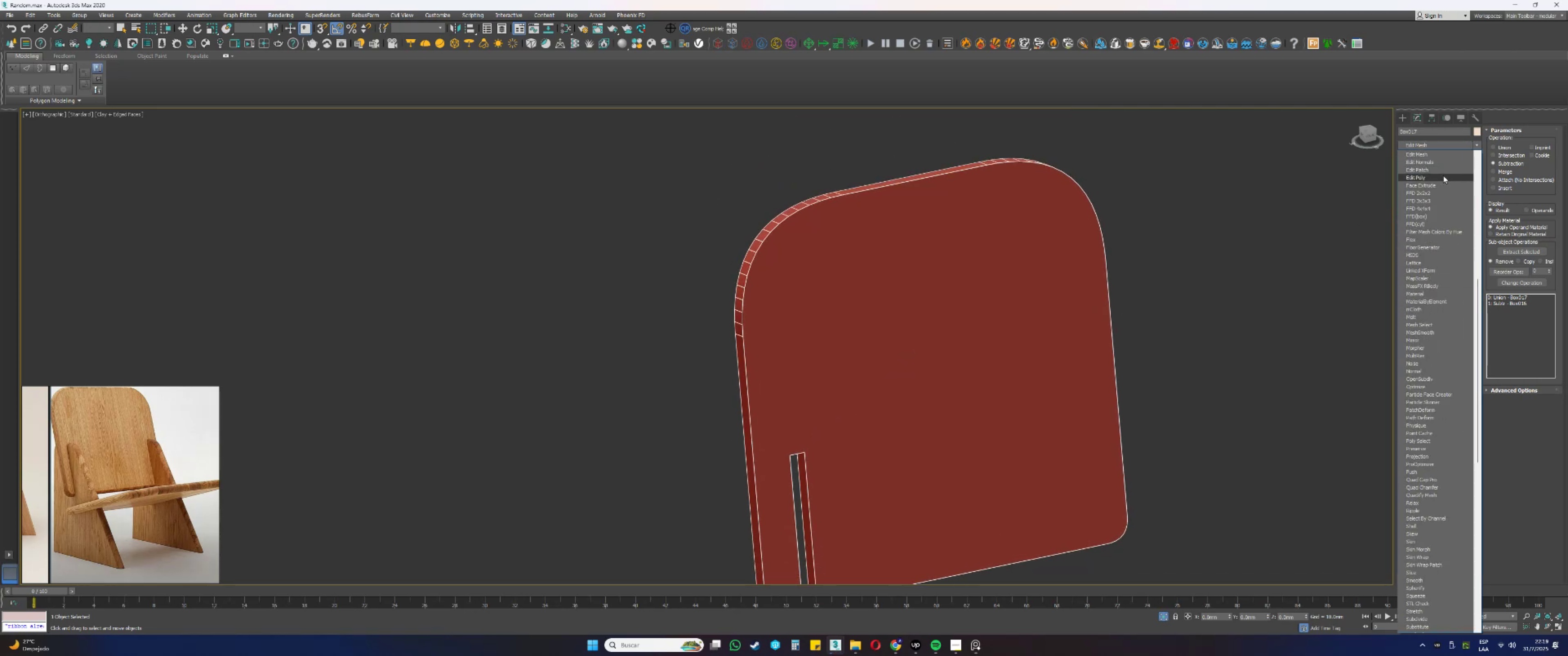 
left_click([1438, 176])
 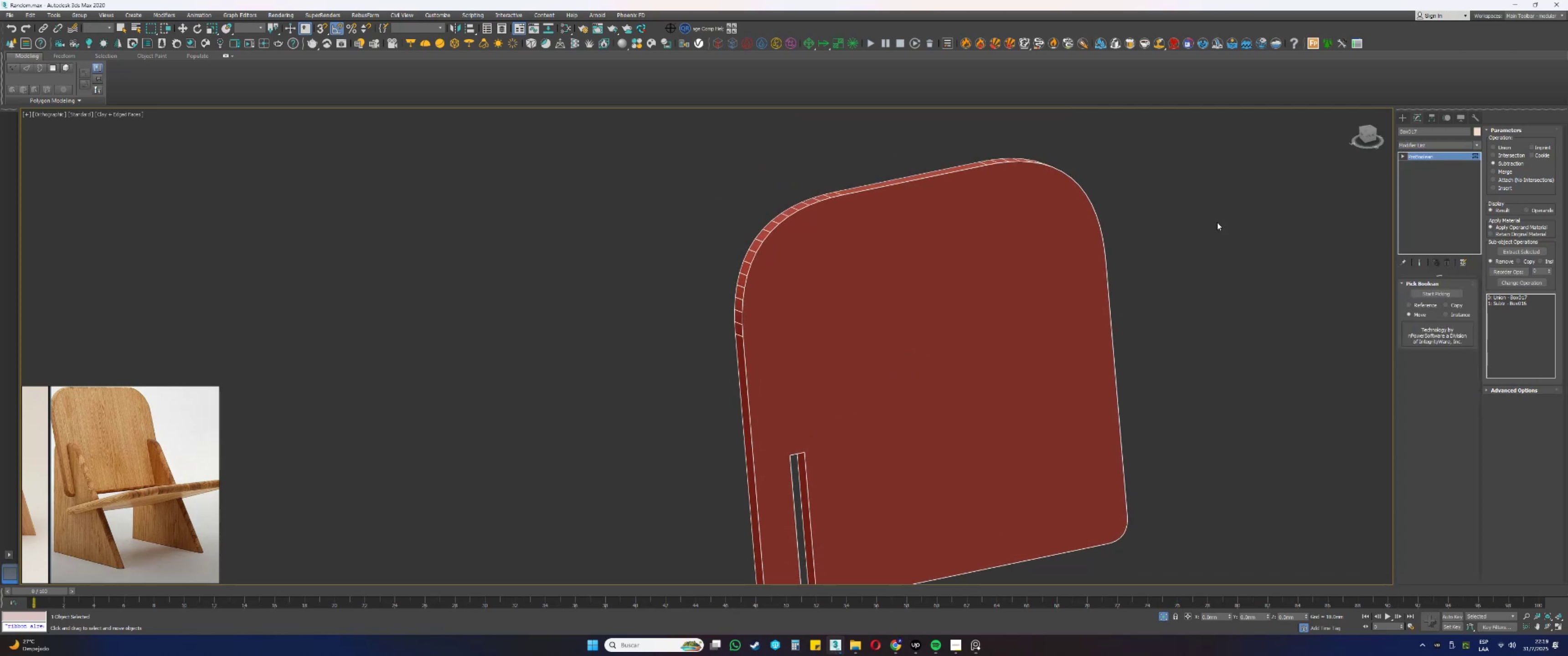 
type(1s)
 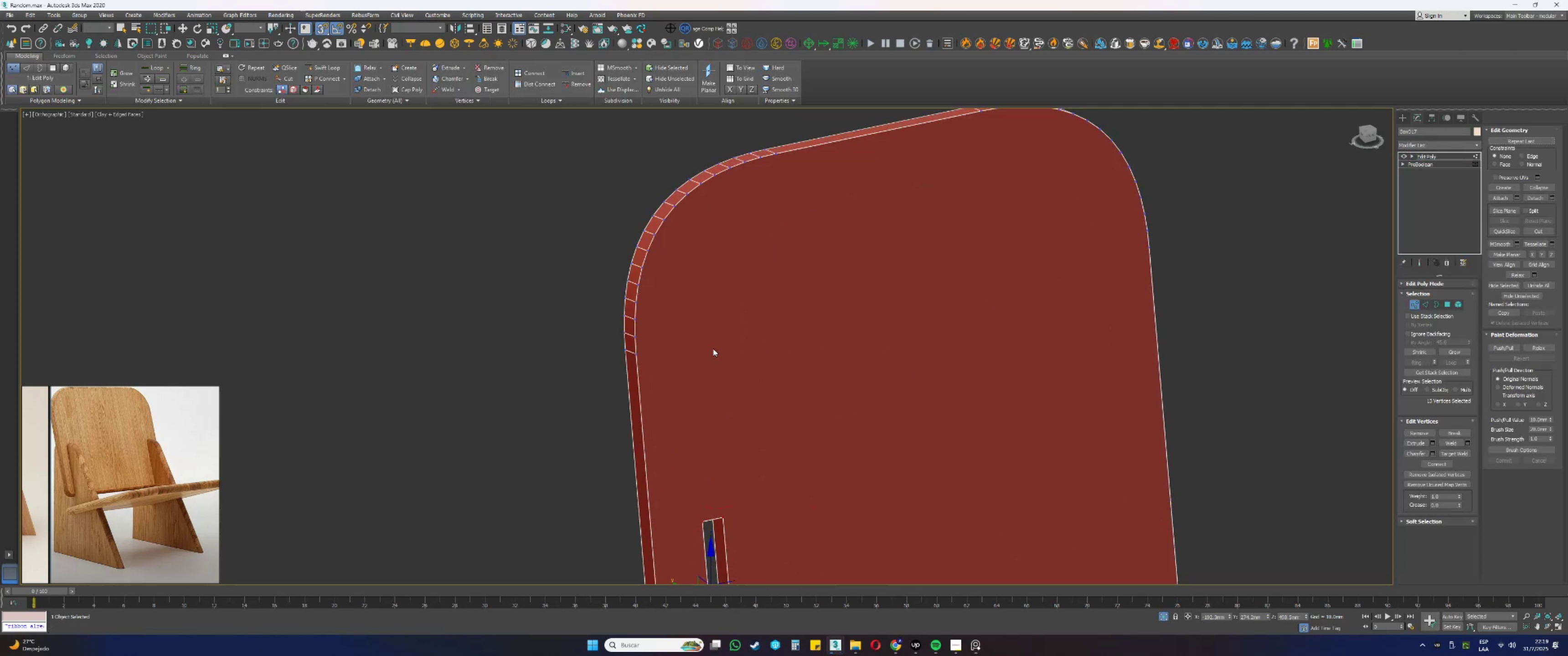 
scroll: coordinate [1001, 295], scroll_direction: up, amount: 1.0
 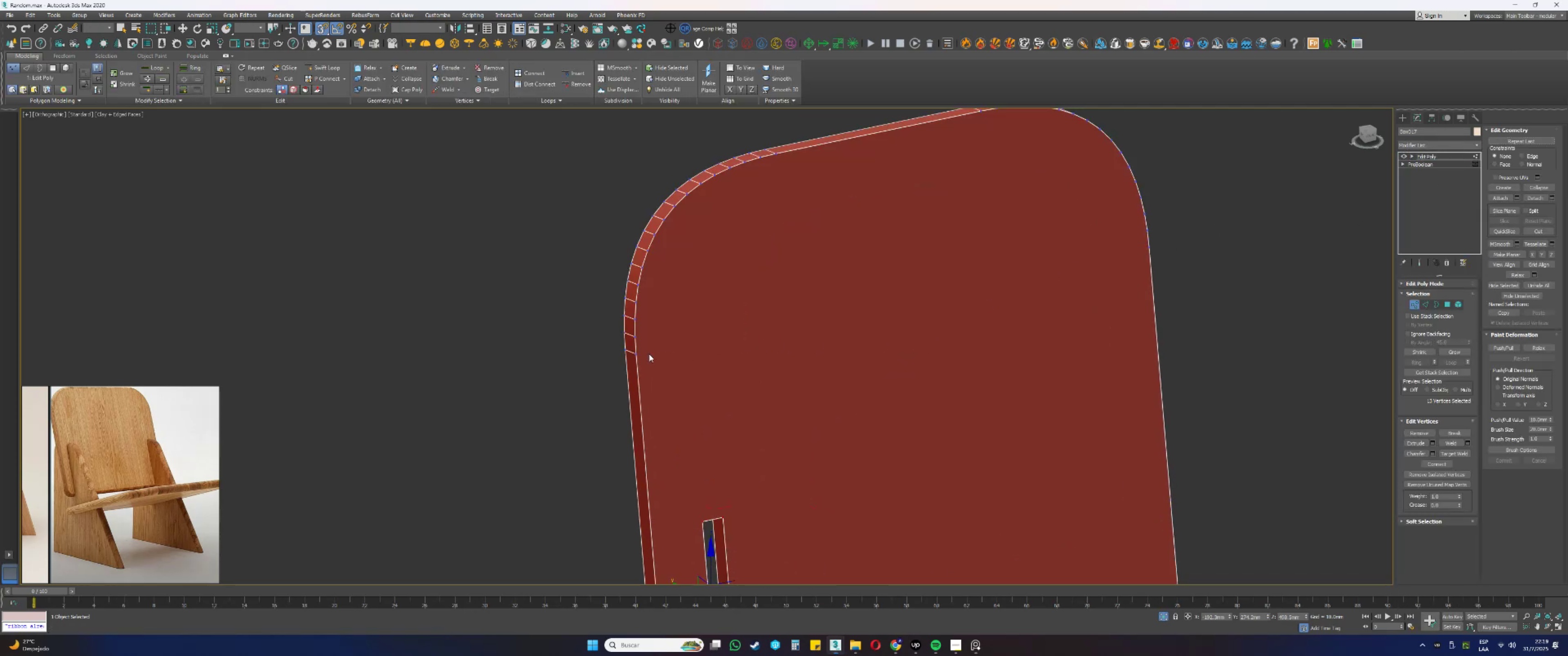 
left_click([637, 354])
 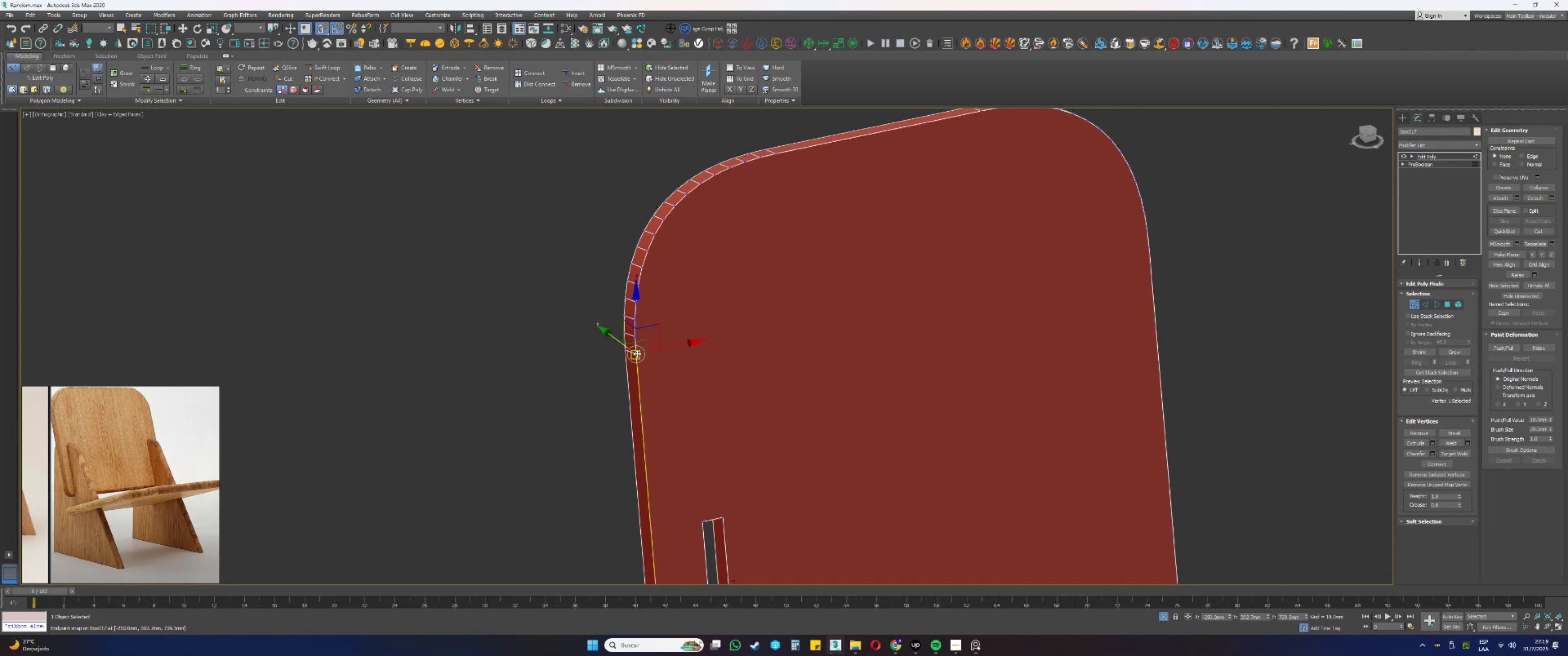 
key(Q)
 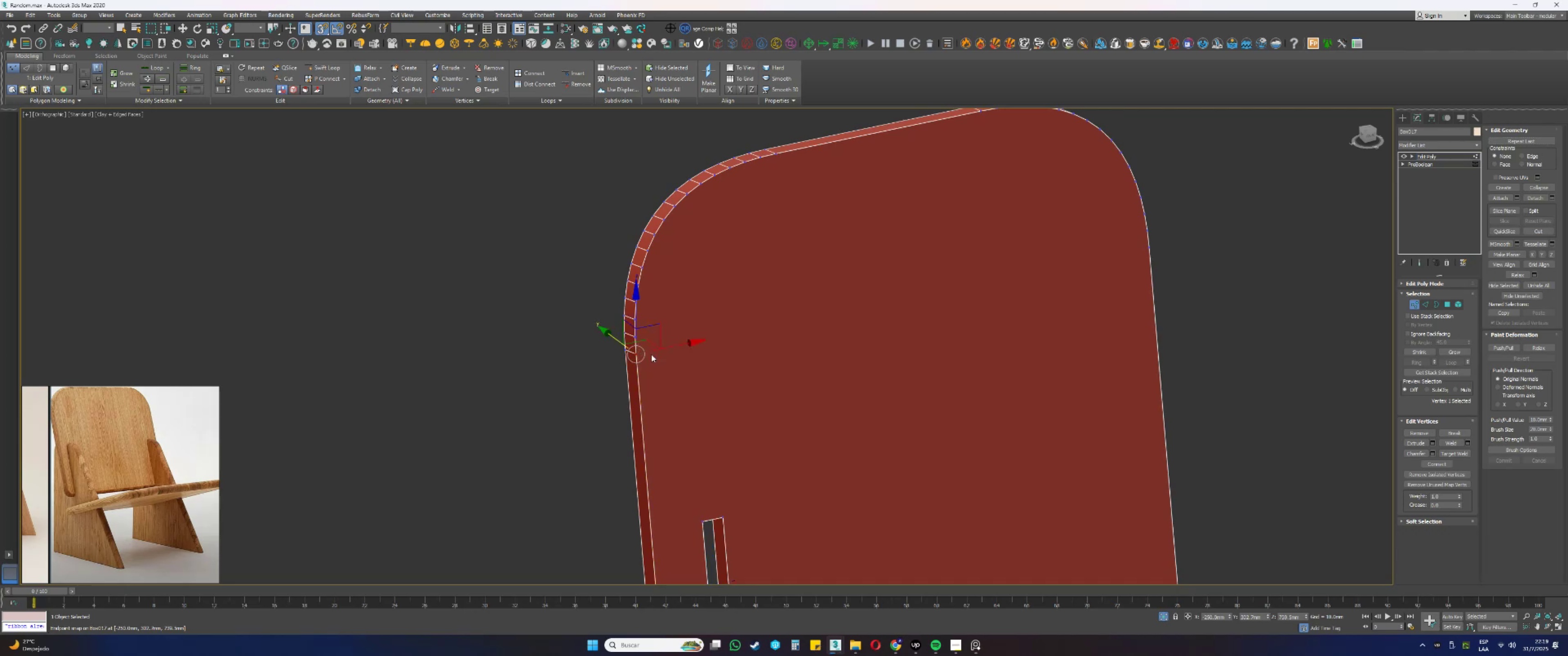 
hold_key(key=AltLeft, duration=0.69)
 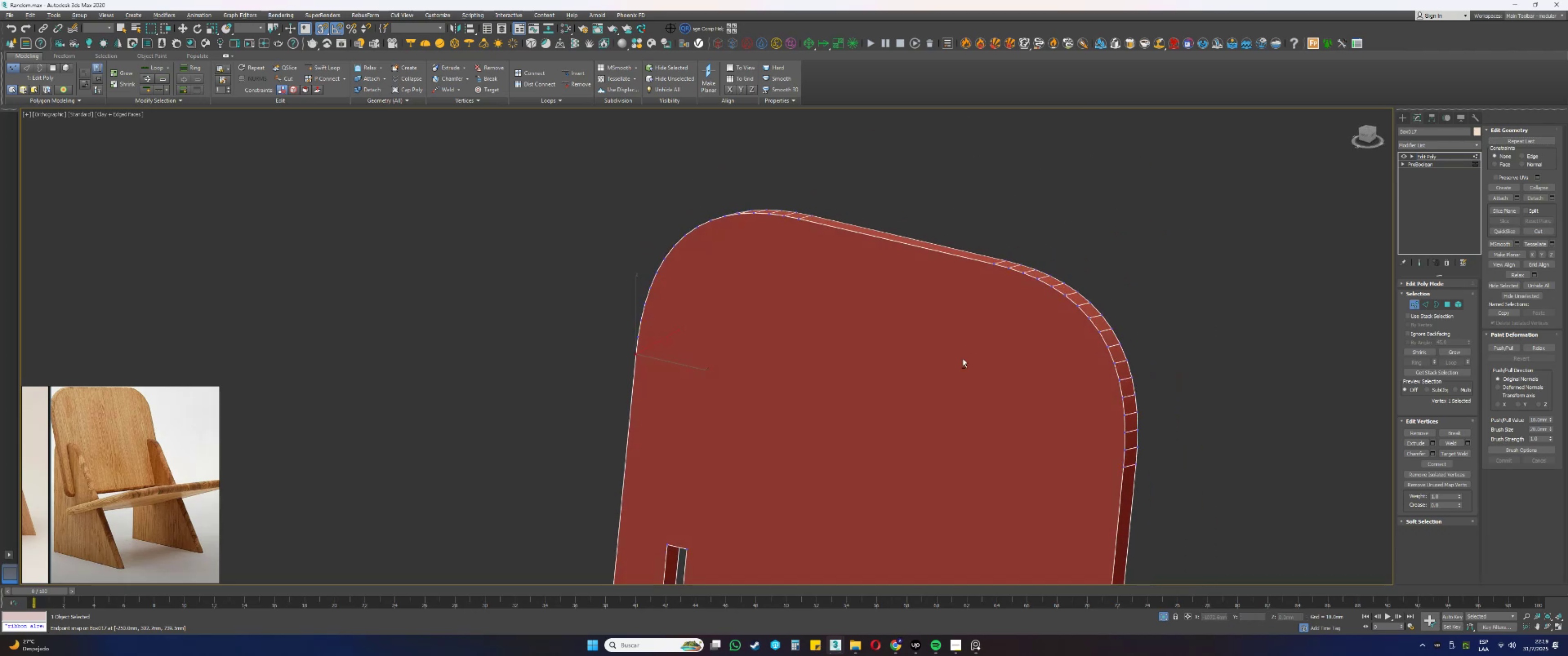 
key(Alt+AltLeft)
 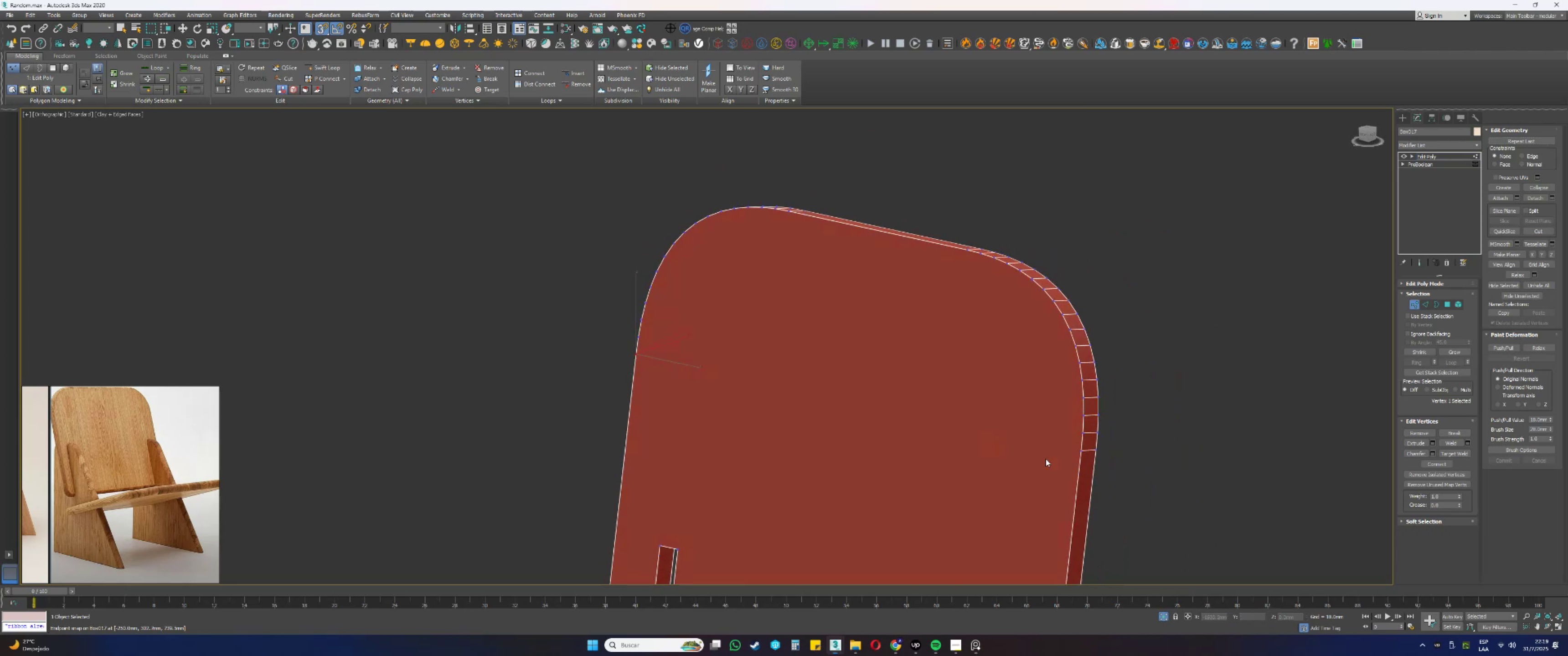 
hold_key(key=ControlLeft, duration=0.43)
left_click([1081, 451])
 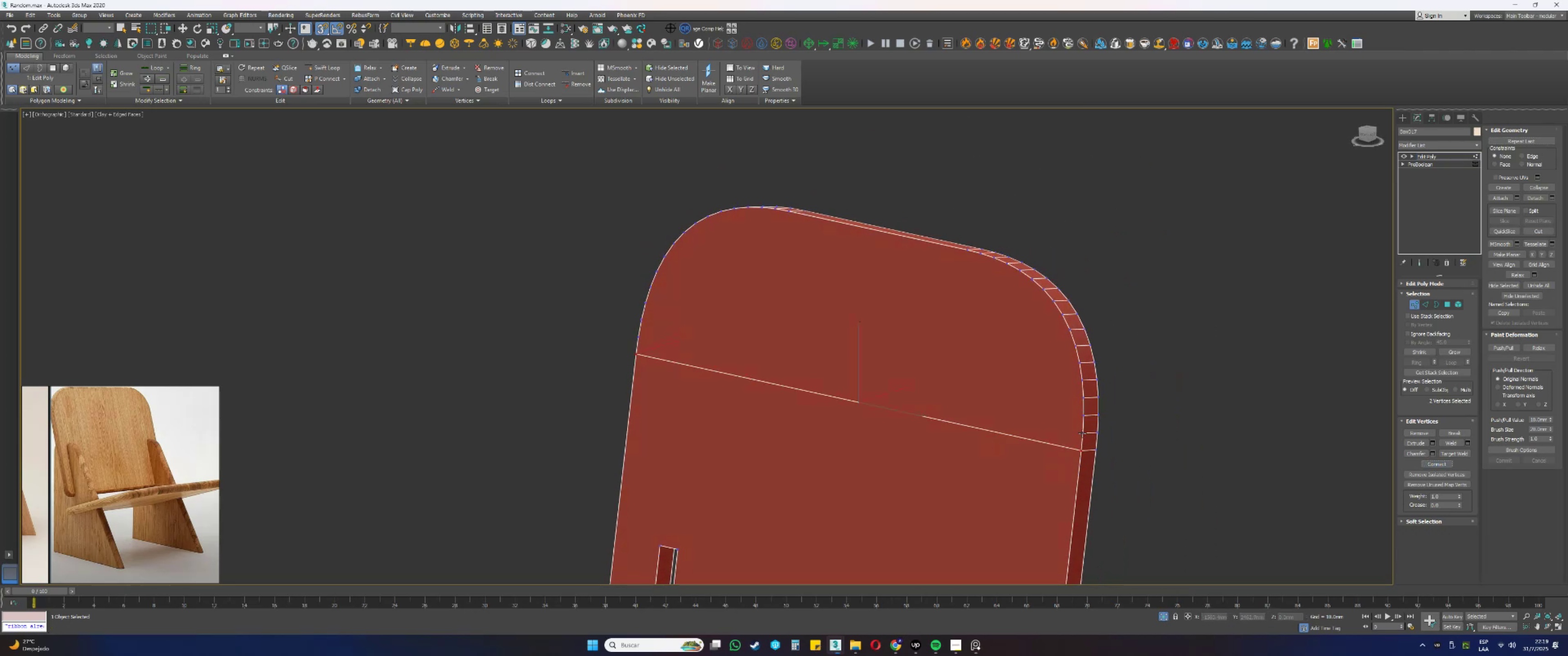 
hold_key(key=ControlLeft, duration=1.1)
left_click([635, 338])
 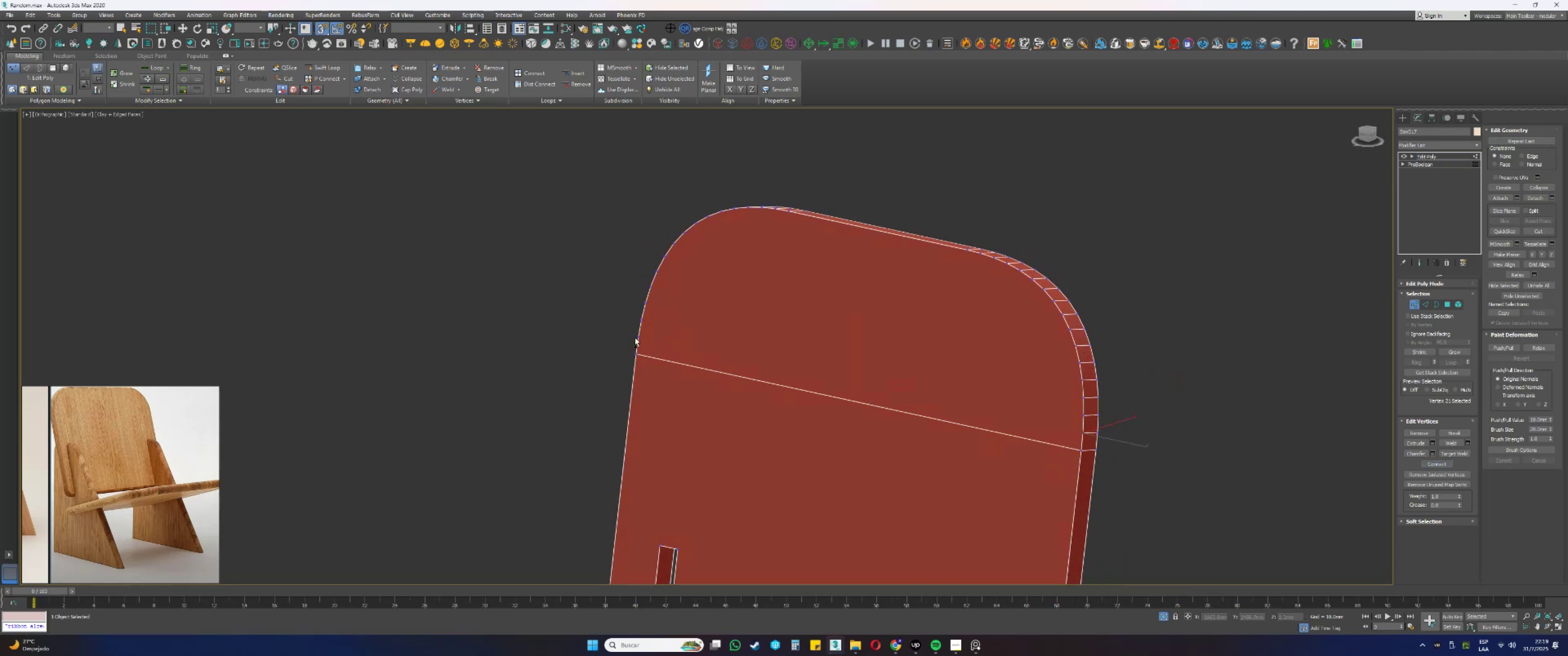 
double_click([636, 338])
 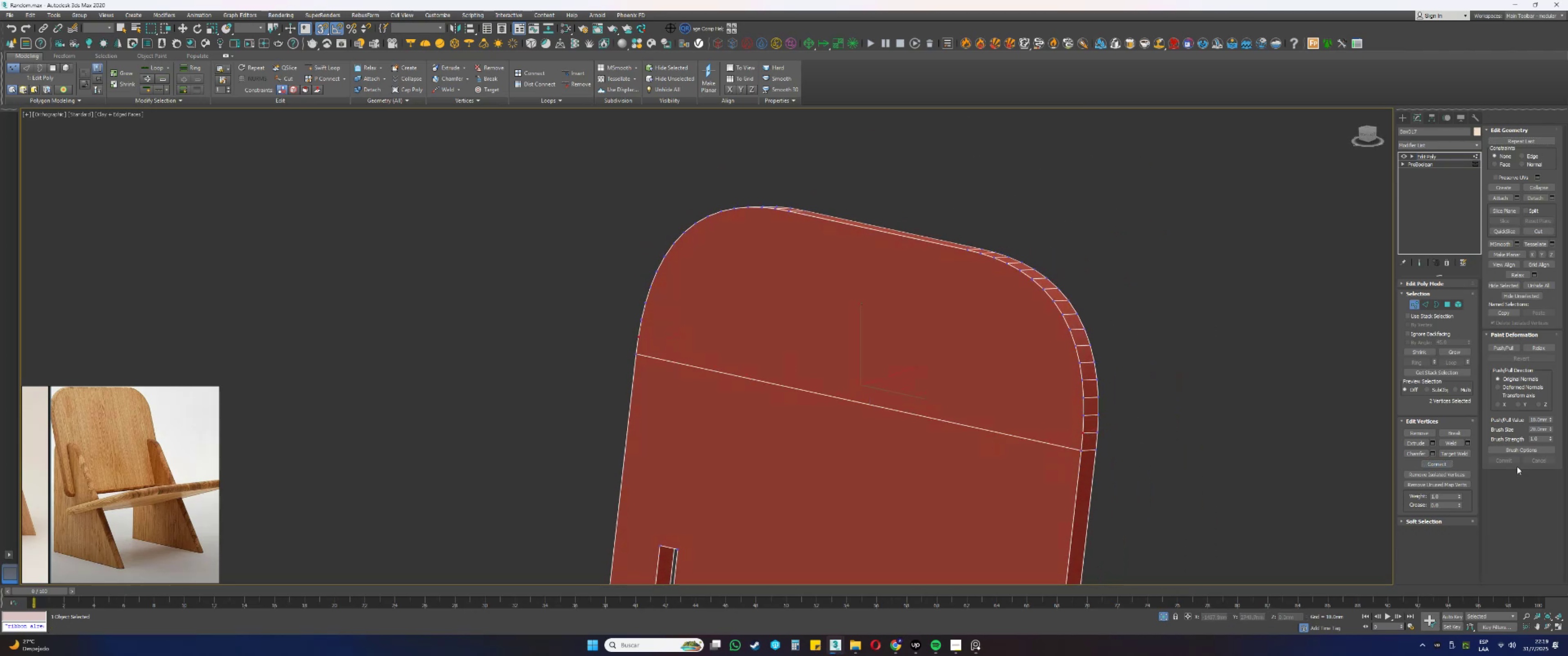 
left_click([1425, 464])
 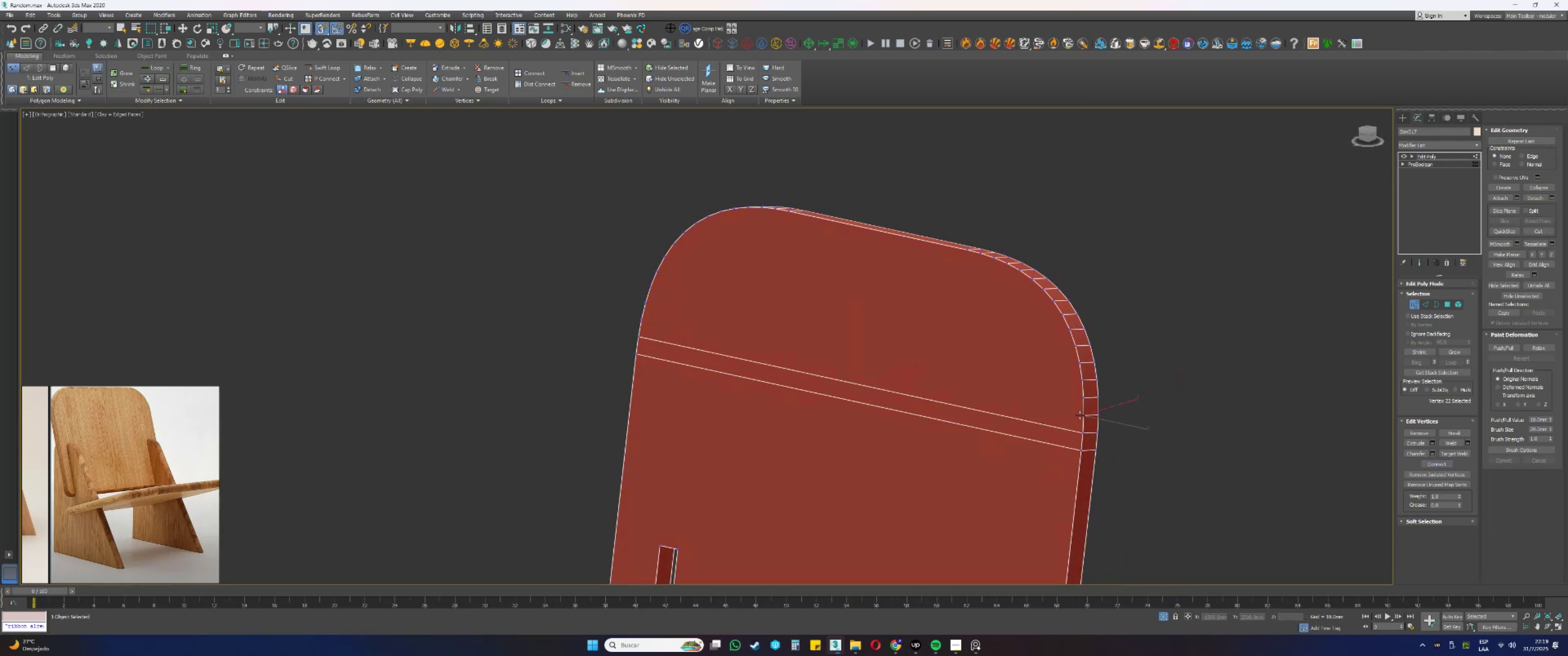 
hold_key(key=ControlLeft, duration=0.66)
 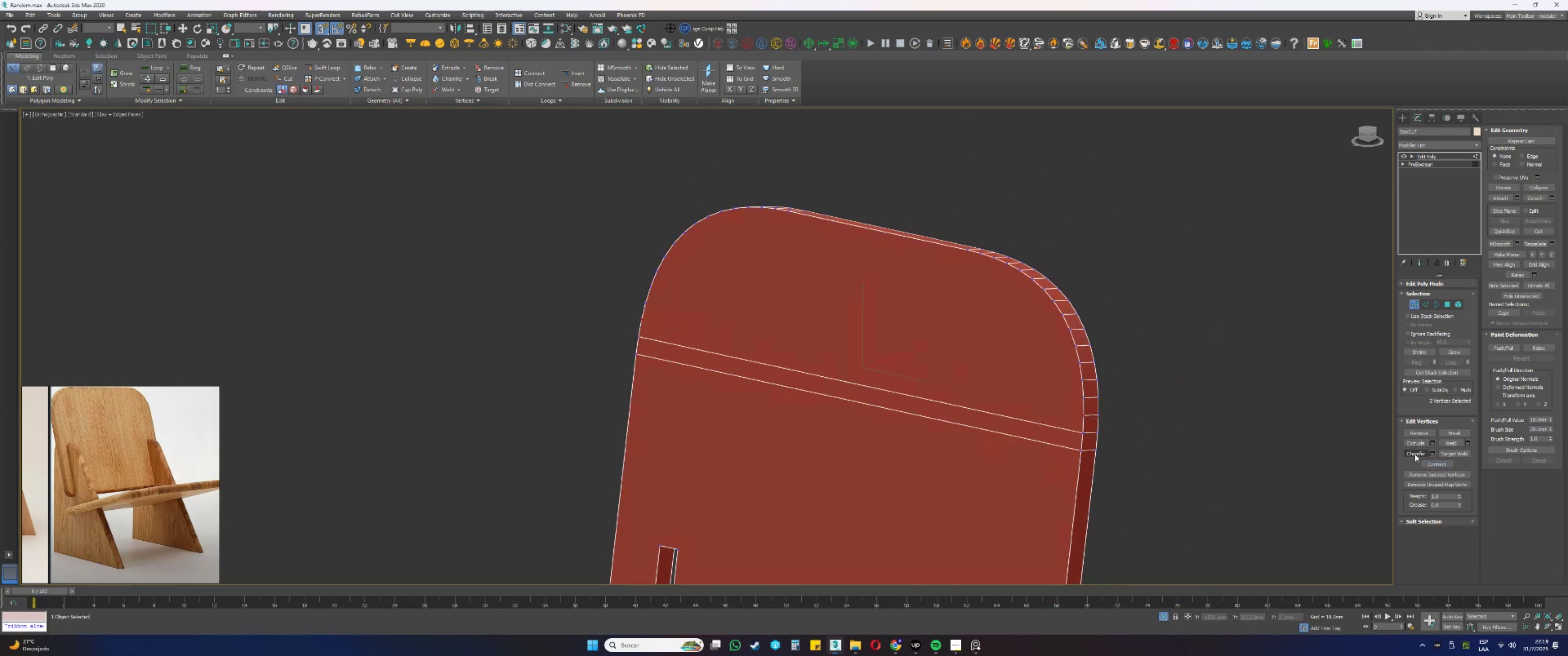 
left_click([1442, 464])
 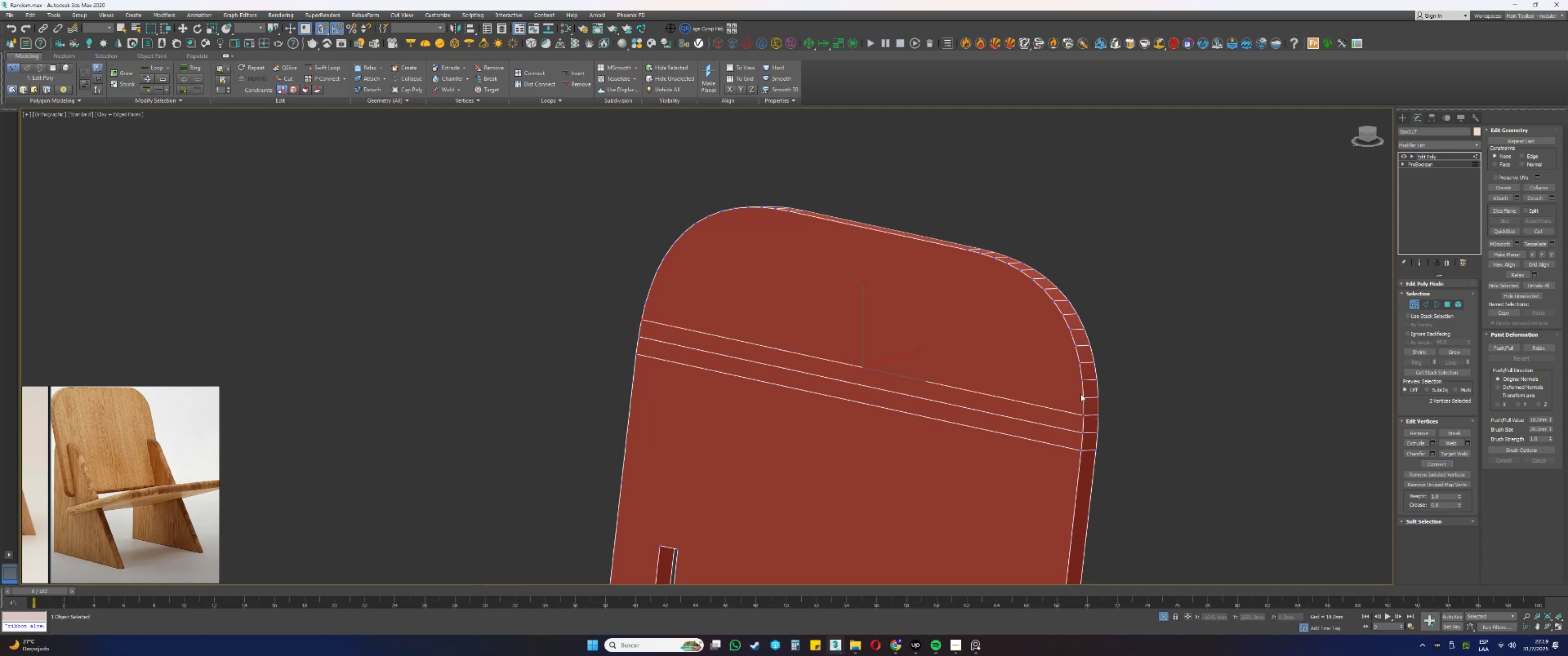 
left_click([1084, 397])
 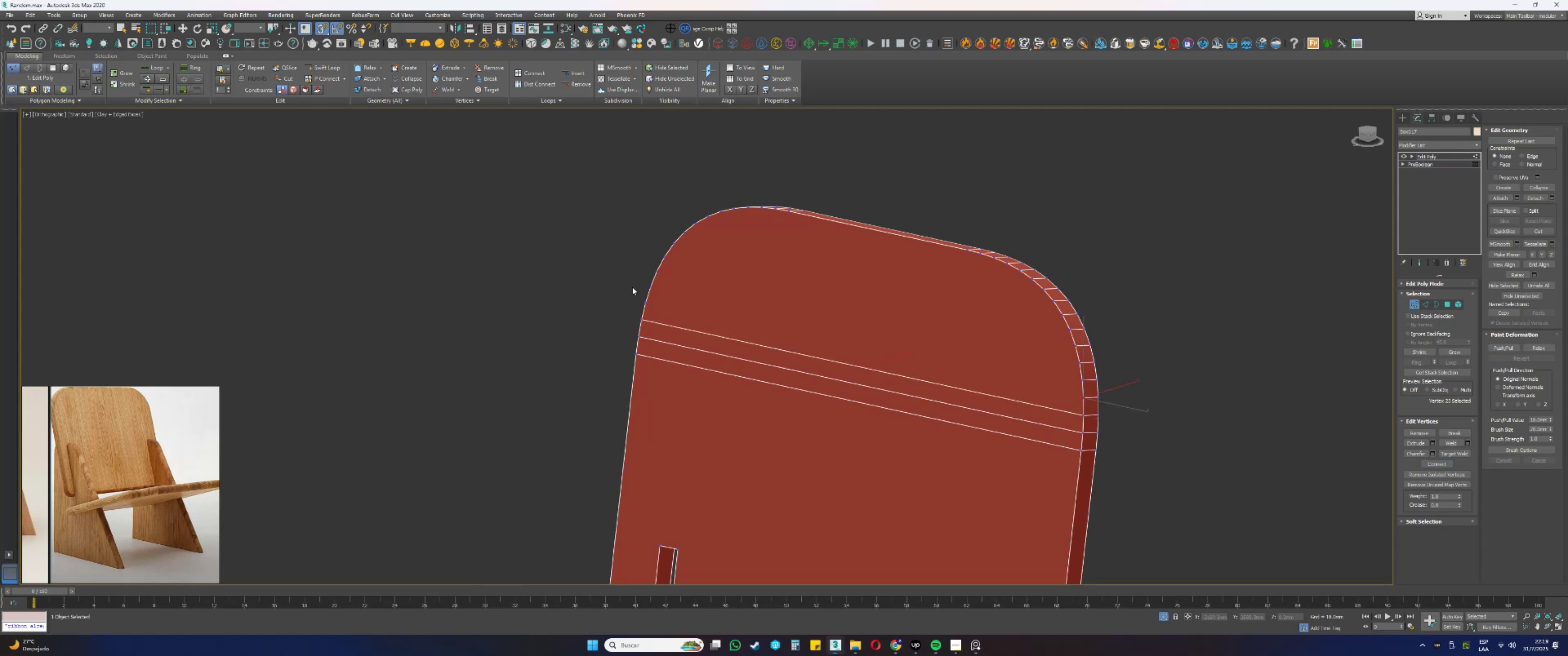 
hold_key(key=ControlLeft, duration=0.86)
 